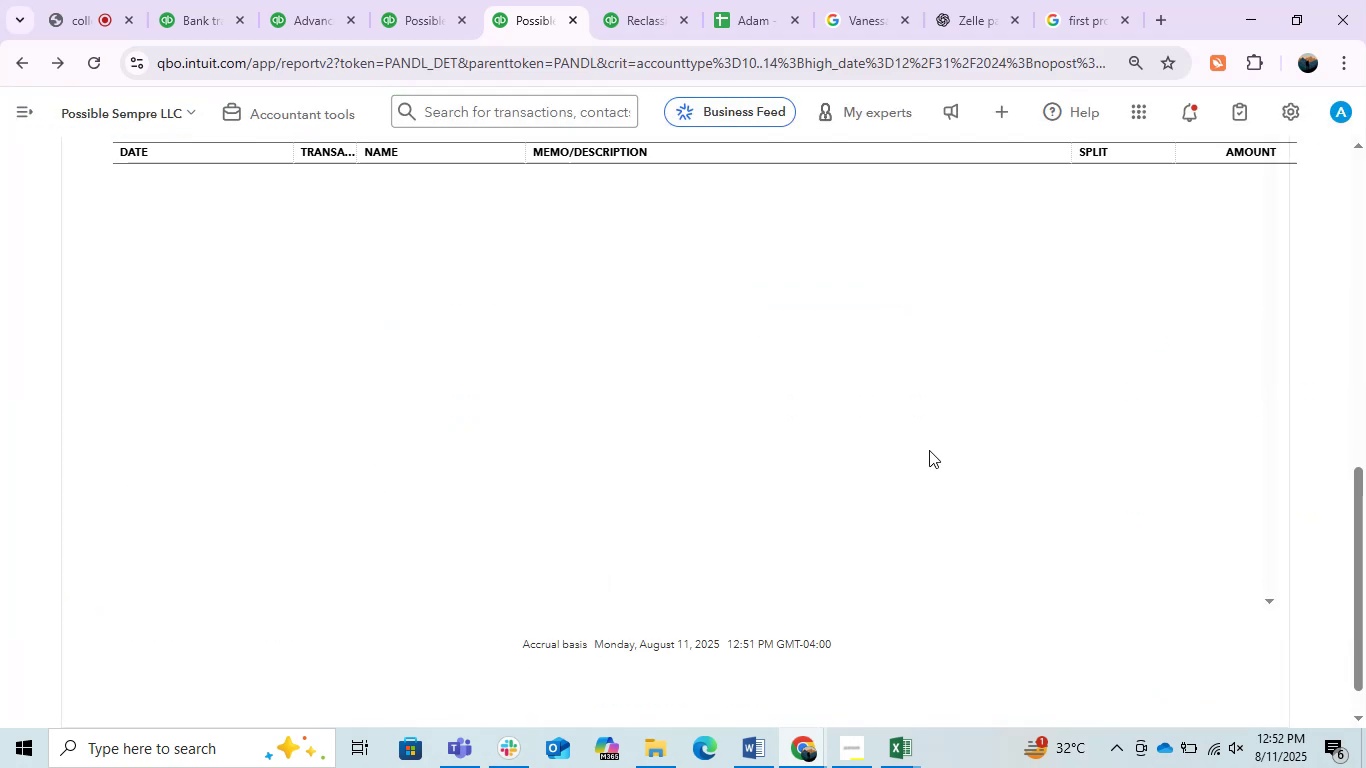 
scroll: coordinate [789, 544], scroll_direction: down, amount: 5.0
 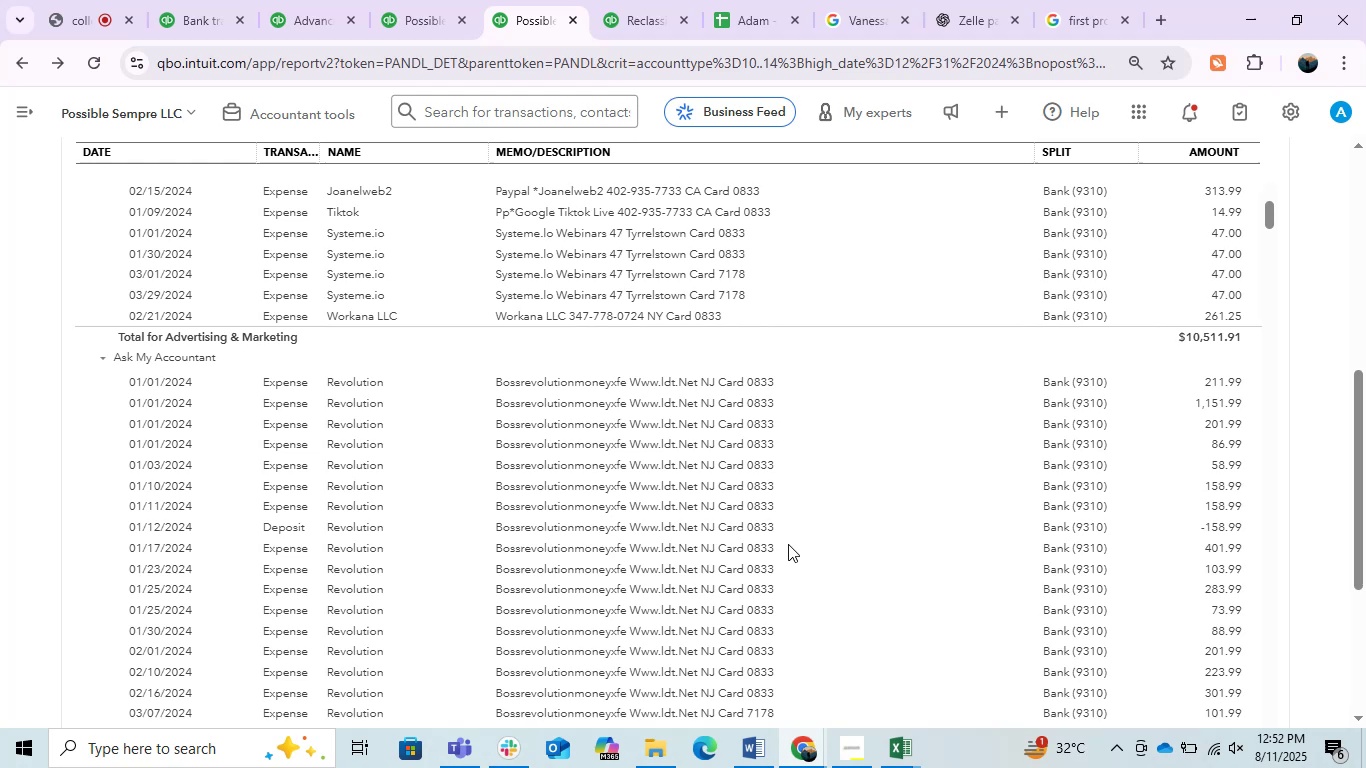 
wait(58.22)
 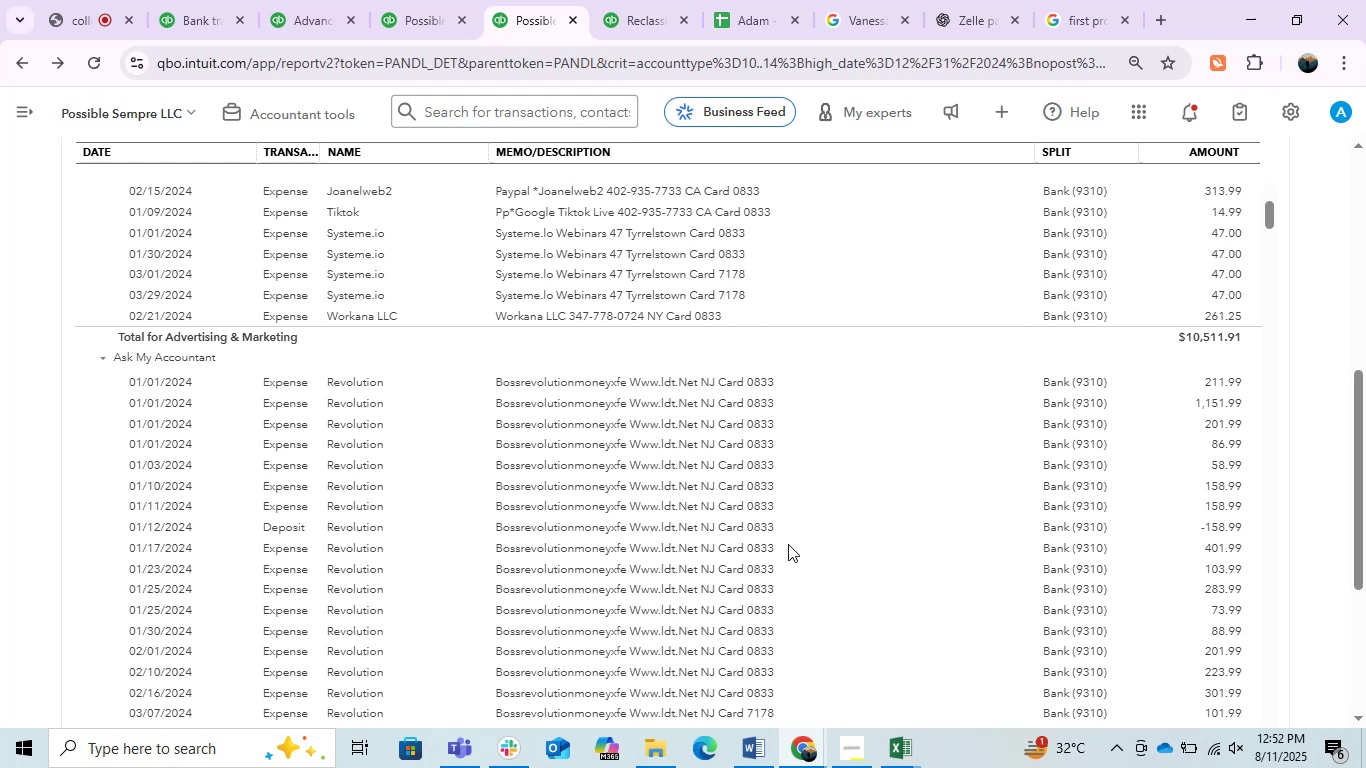 
scroll: coordinate [820, 620], scroll_direction: down, amount: 8.0
 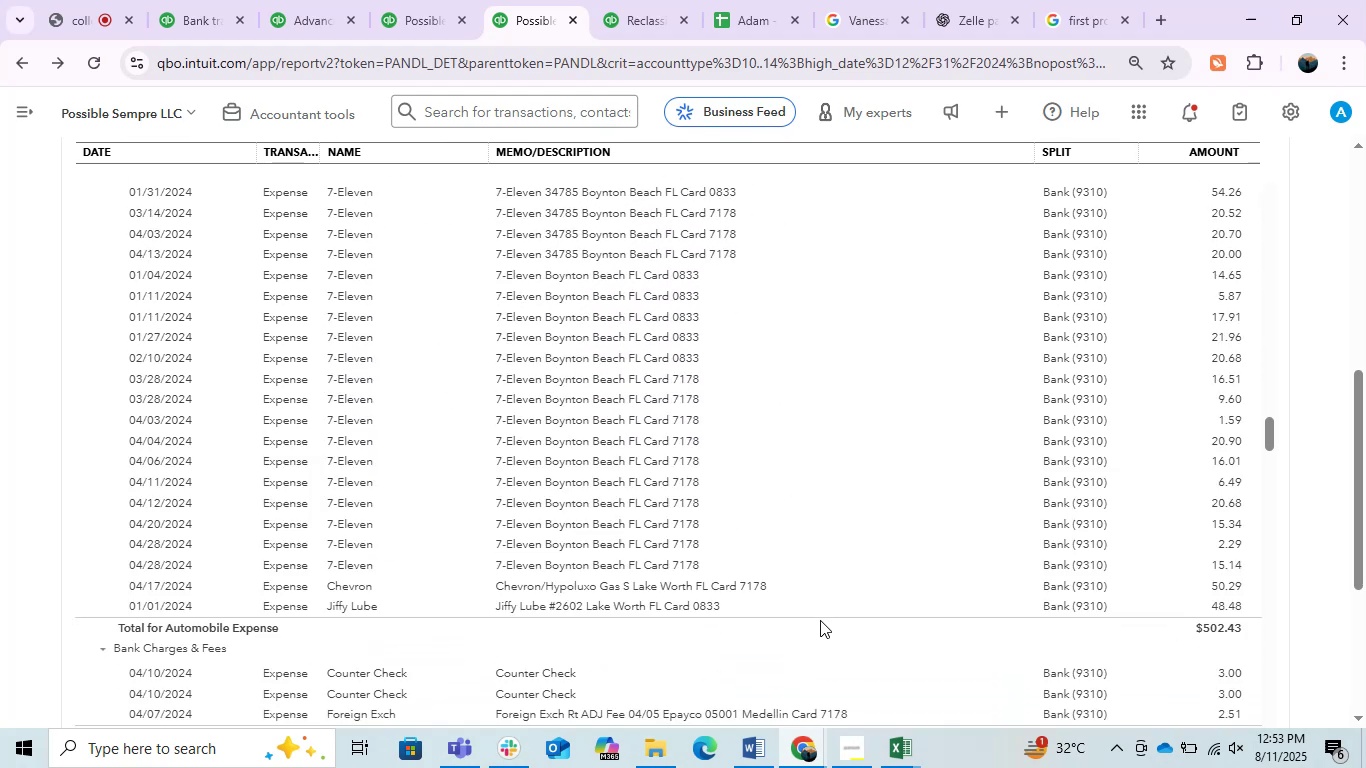 
scroll: coordinate [820, 620], scroll_direction: up, amount: 1.0
 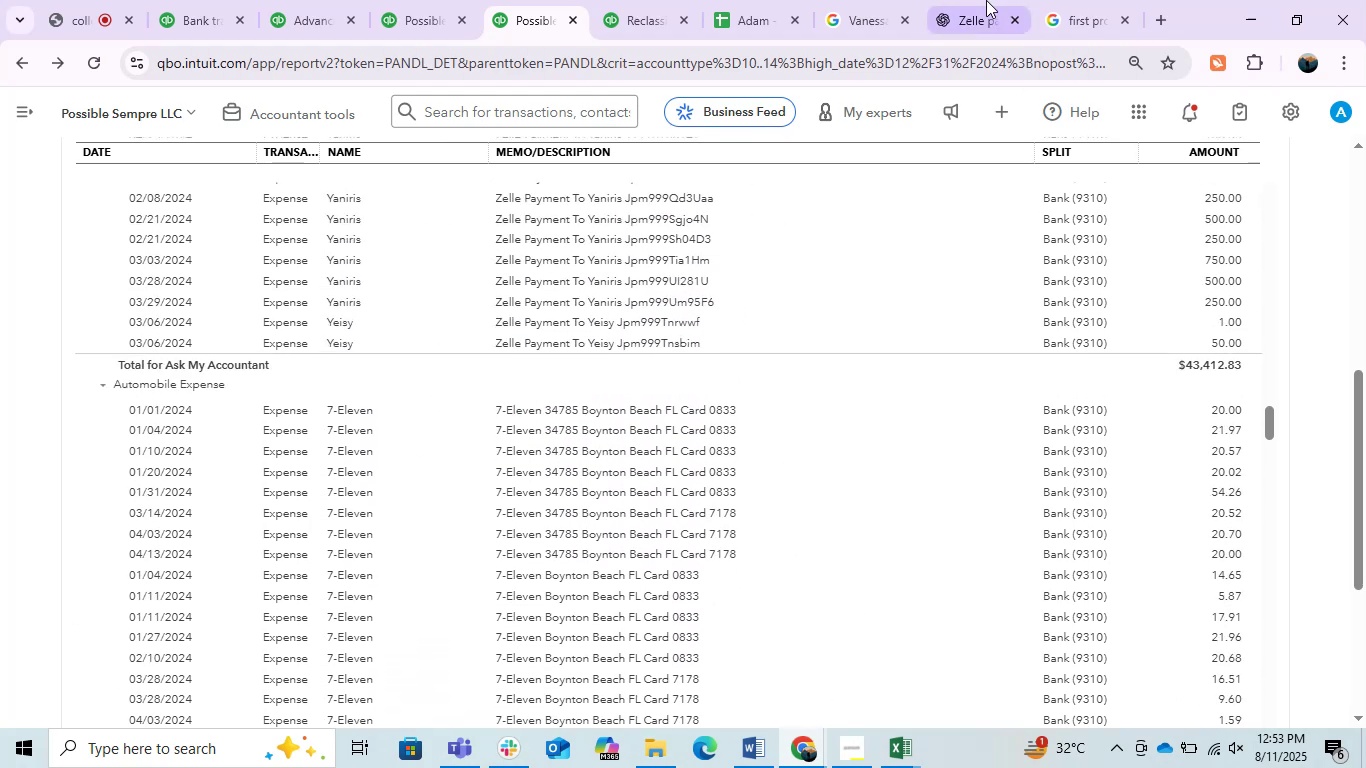 
wait(5.72)
 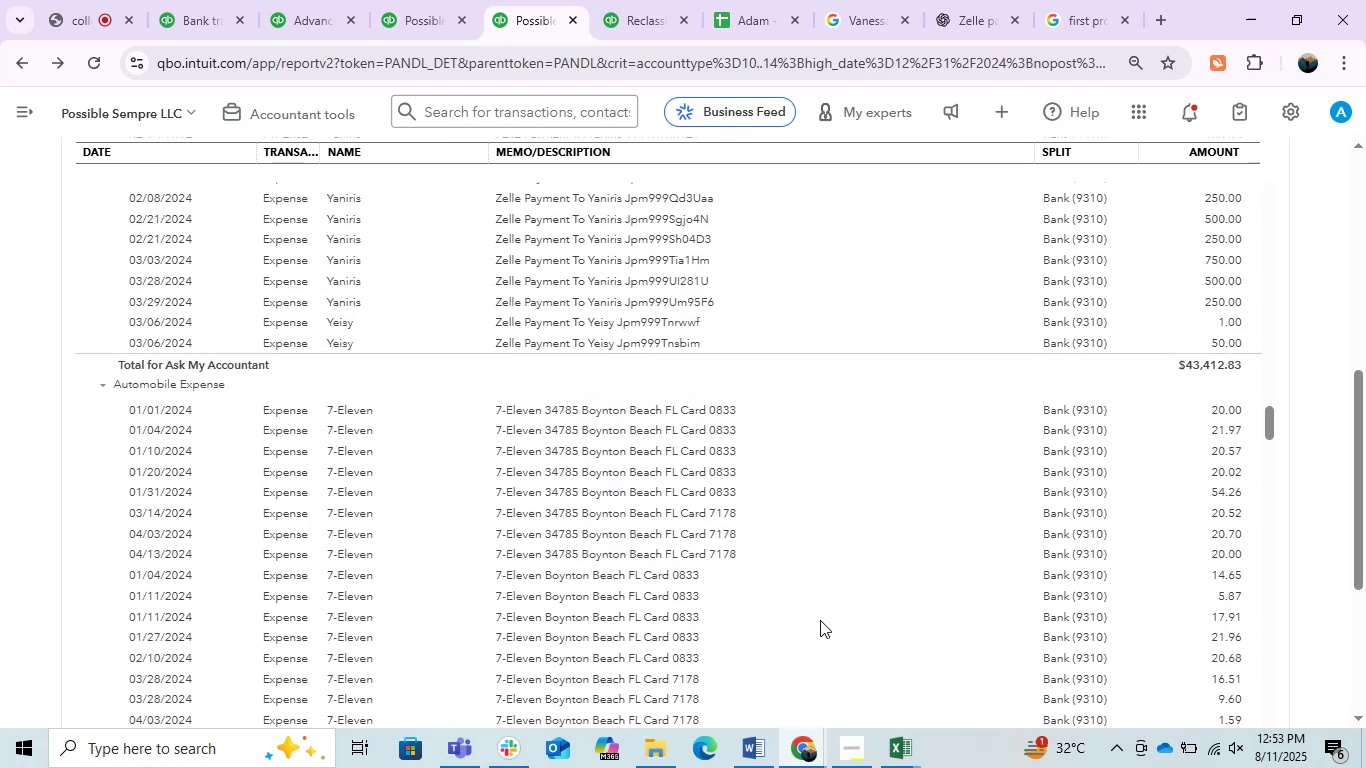 
left_click([748, 741])
 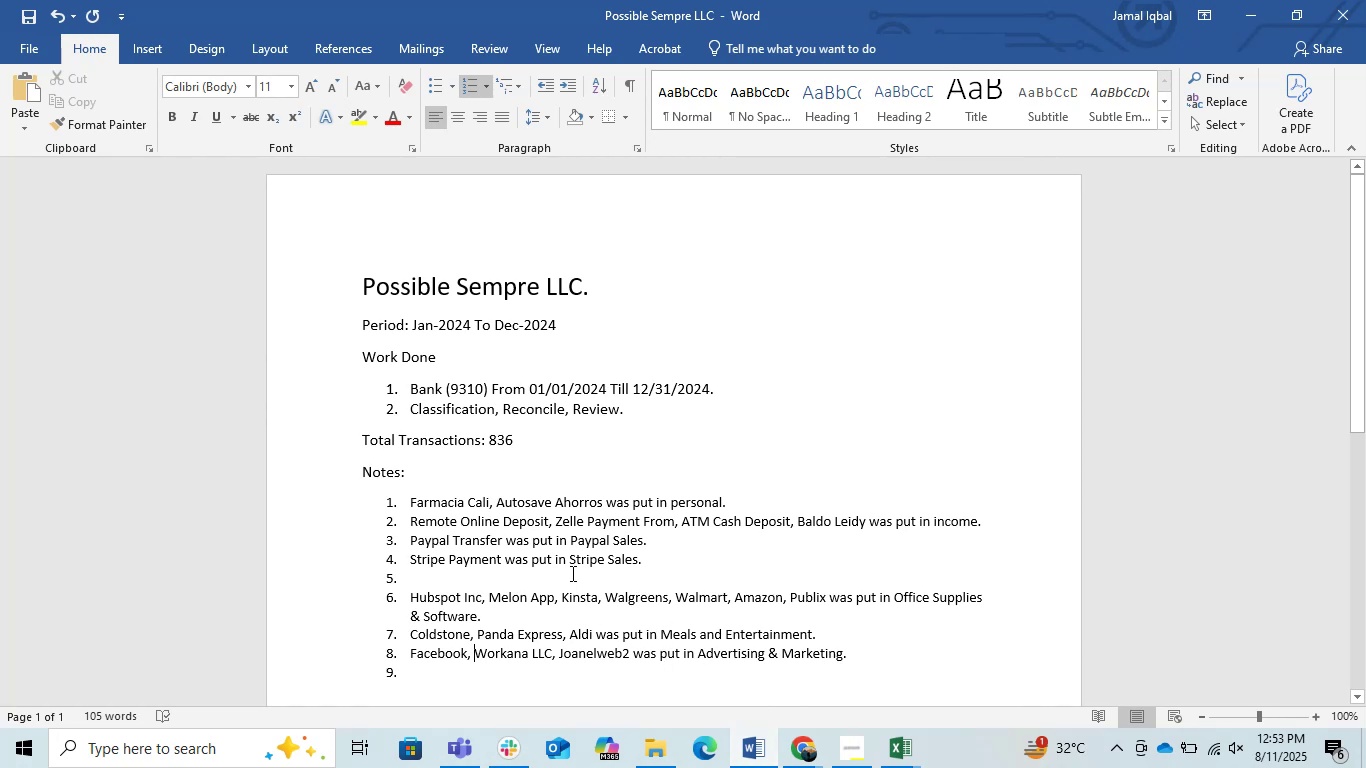 
left_click([868, 662])
 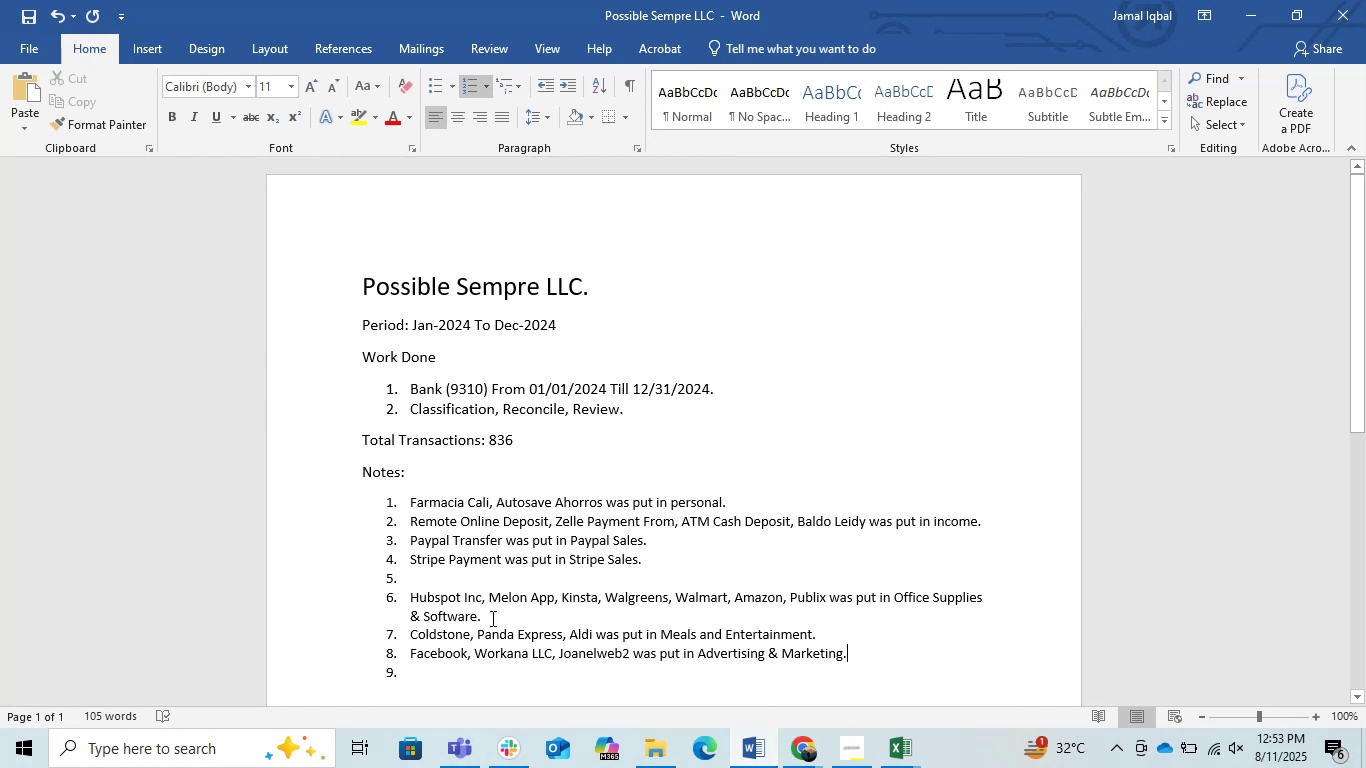 
left_click([448, 582])
 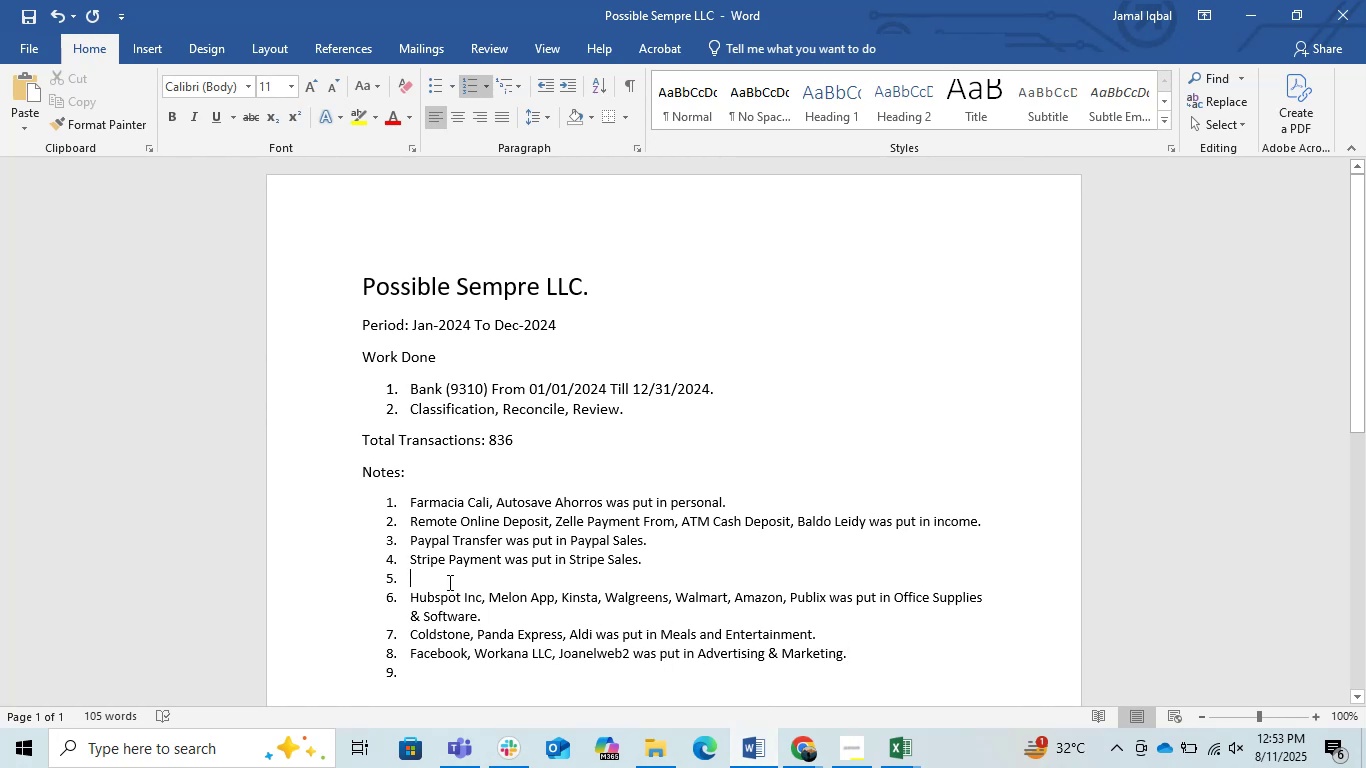 
type(7-Eleven wqs)
key(Backspace)
key(Backspace)
type(as put in )
 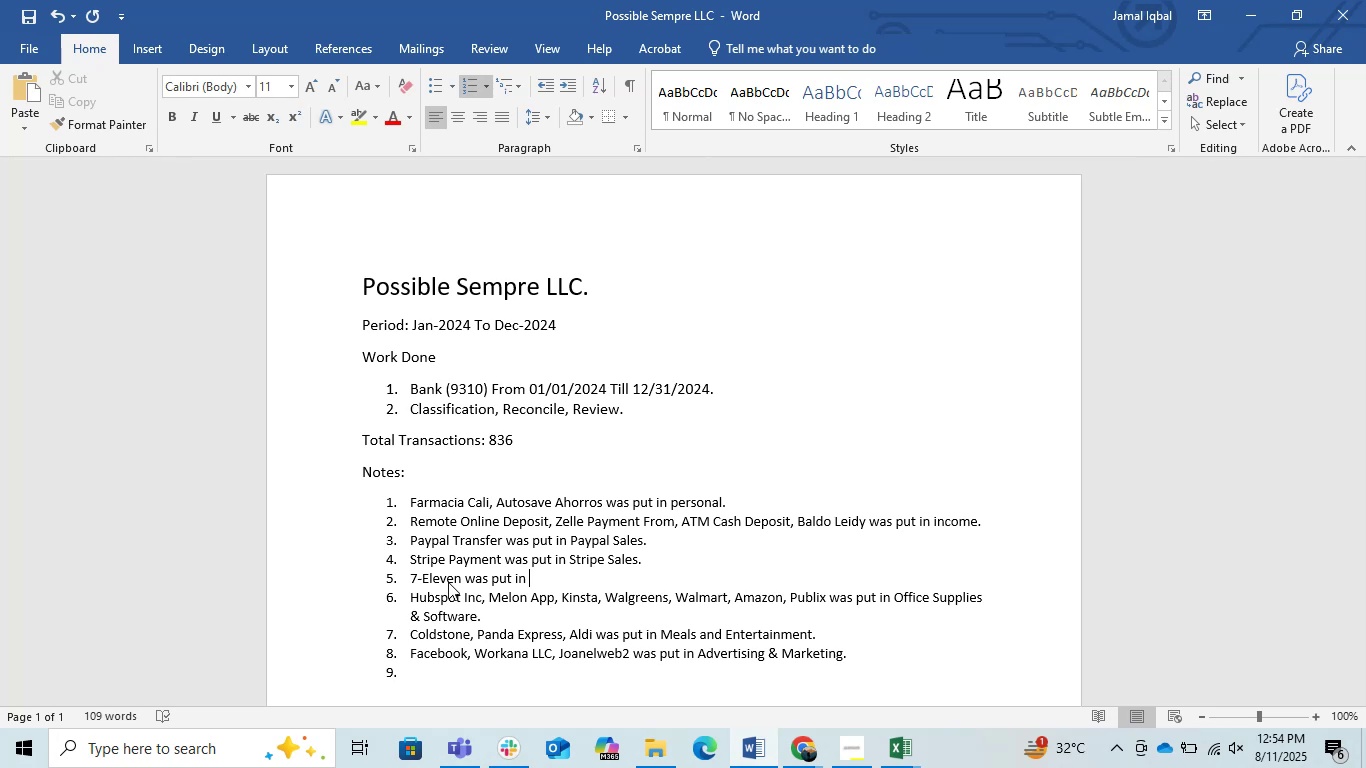 
wait(50.07)
 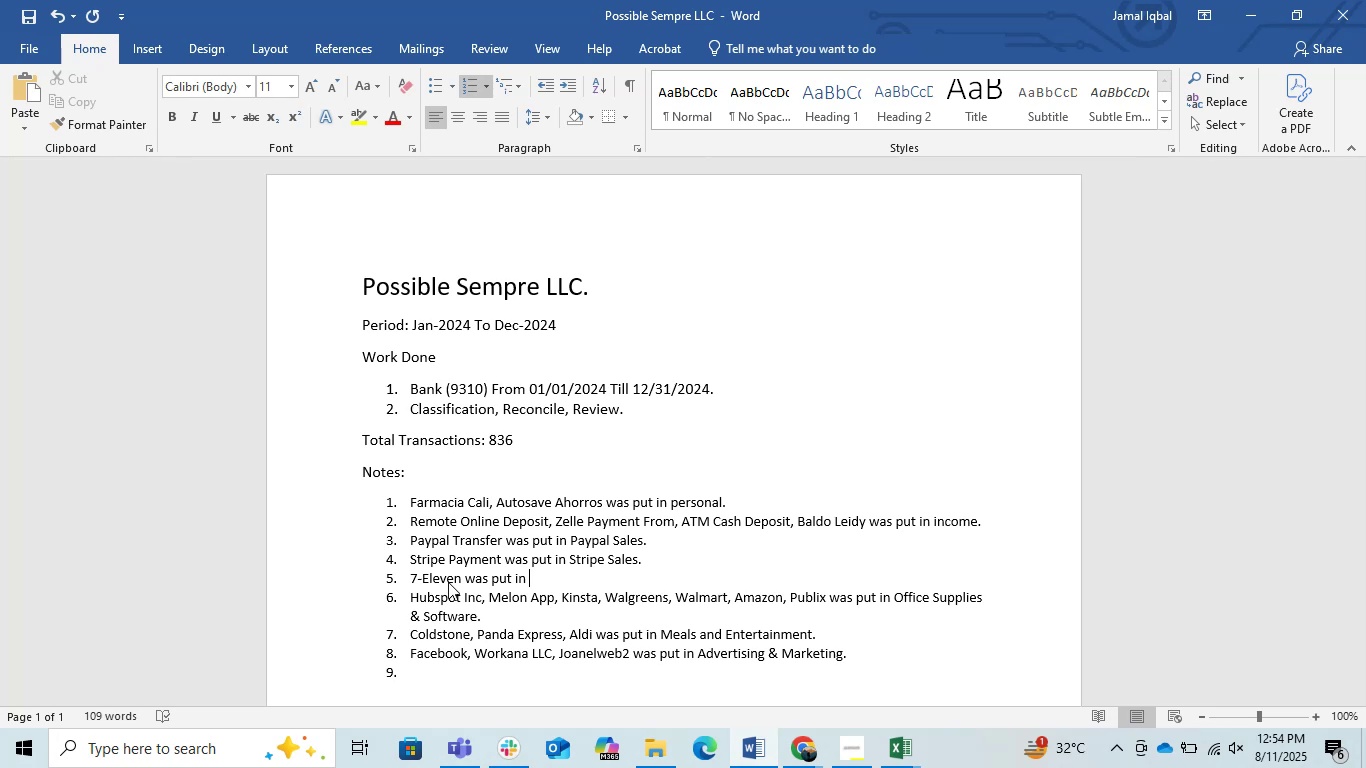 
left_click([1250, 13])
 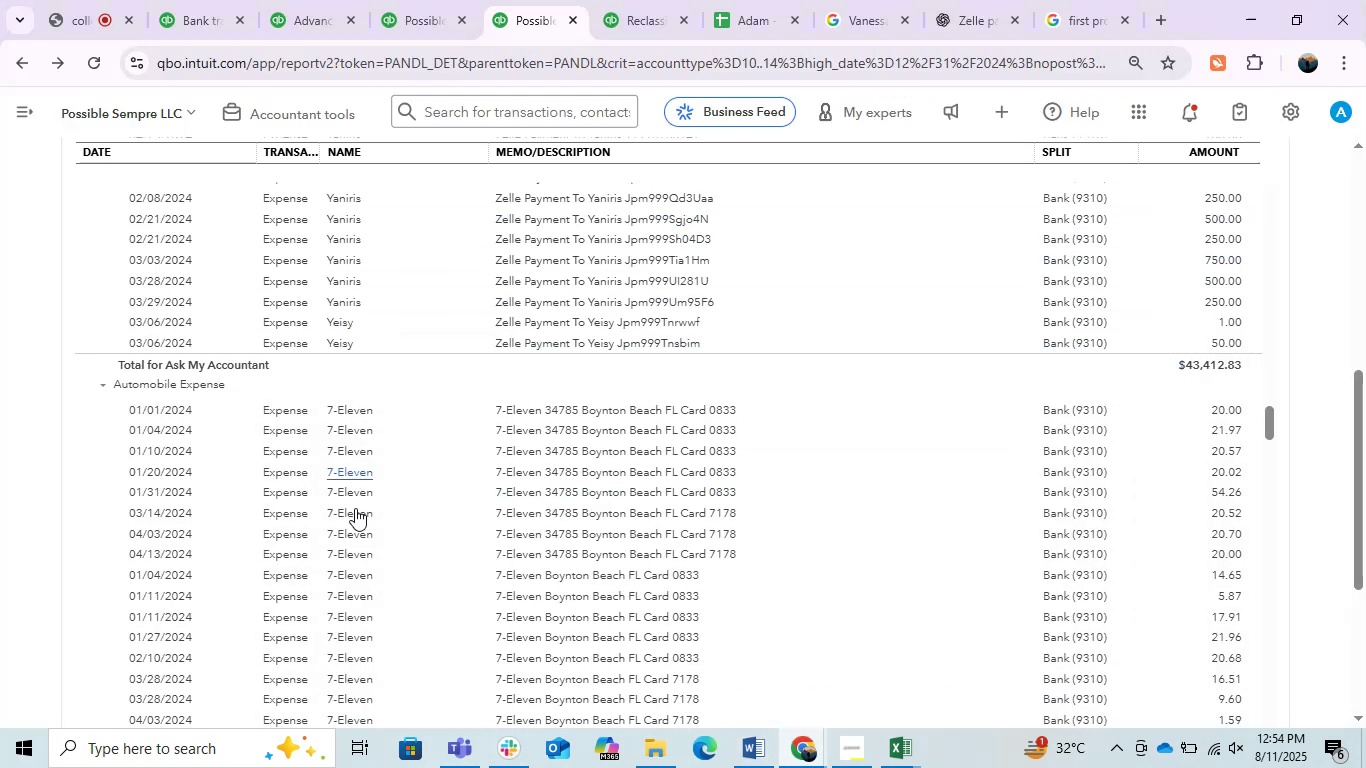 
scroll: coordinate [709, 533], scroll_direction: down, amount: 2.0
 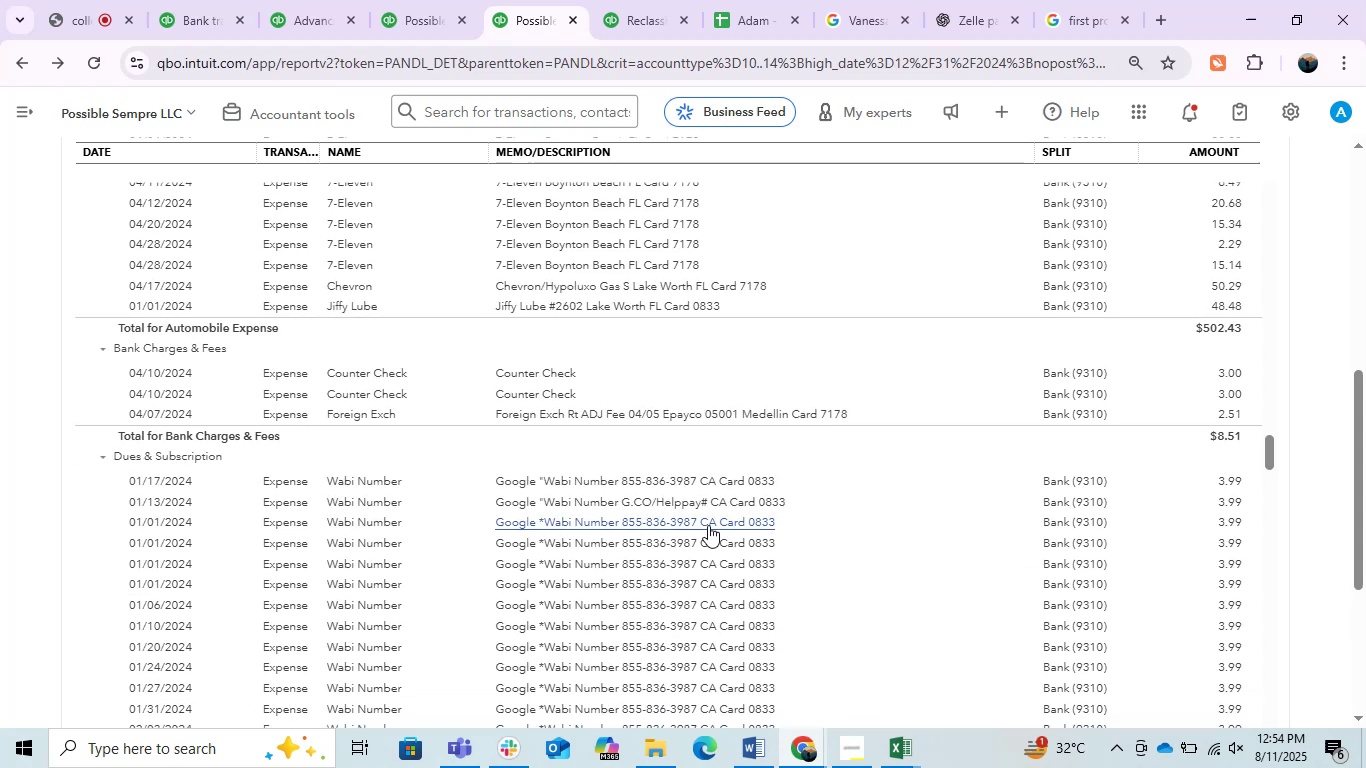 
wait(13.3)
 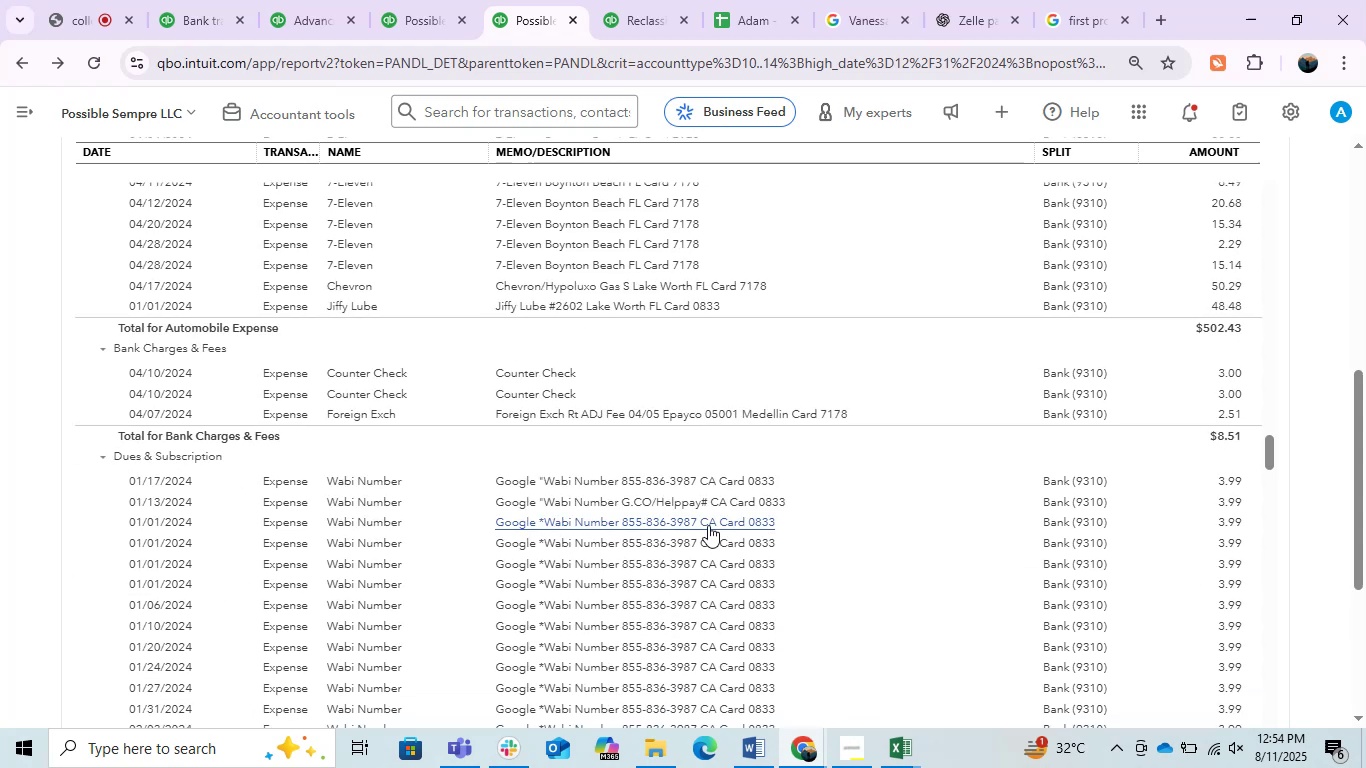 
scroll: coordinate [708, 525], scroll_direction: down, amount: 1.0
 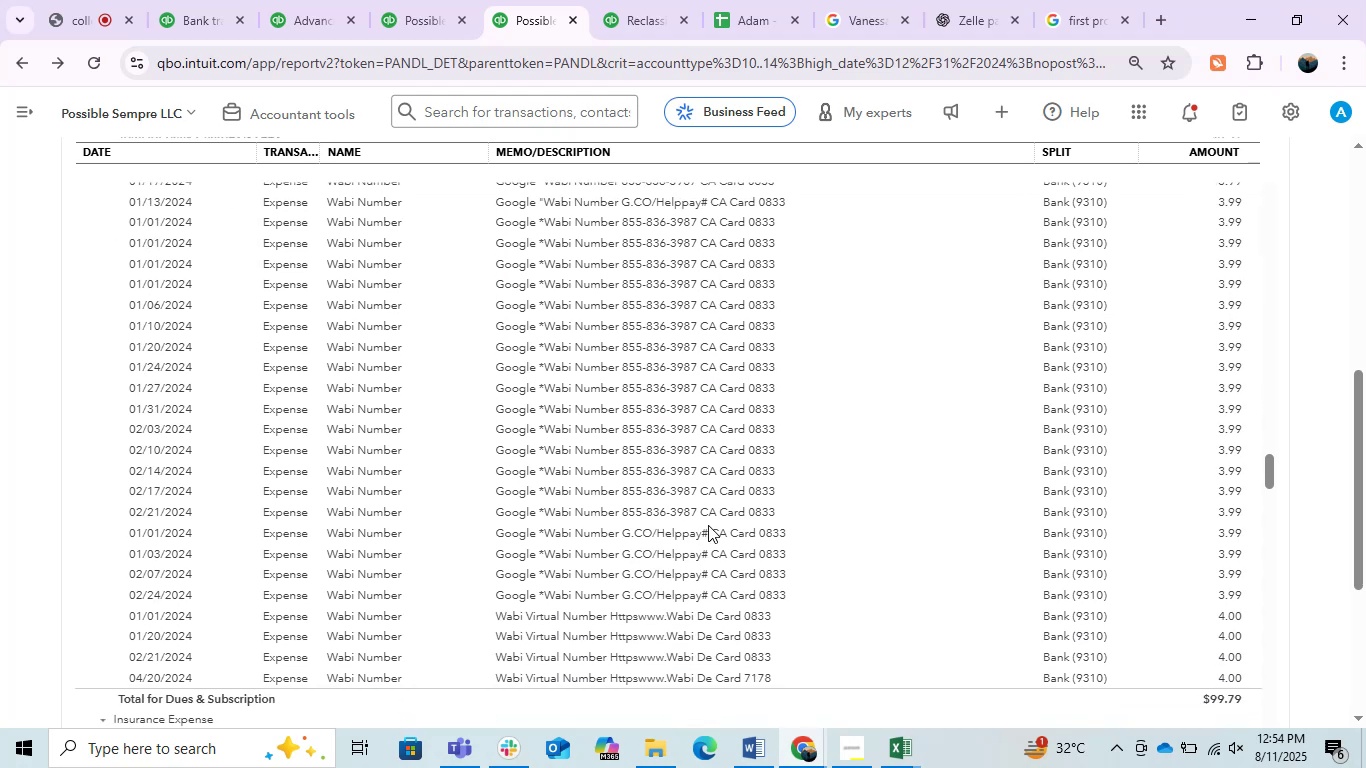 
wait(8.48)
 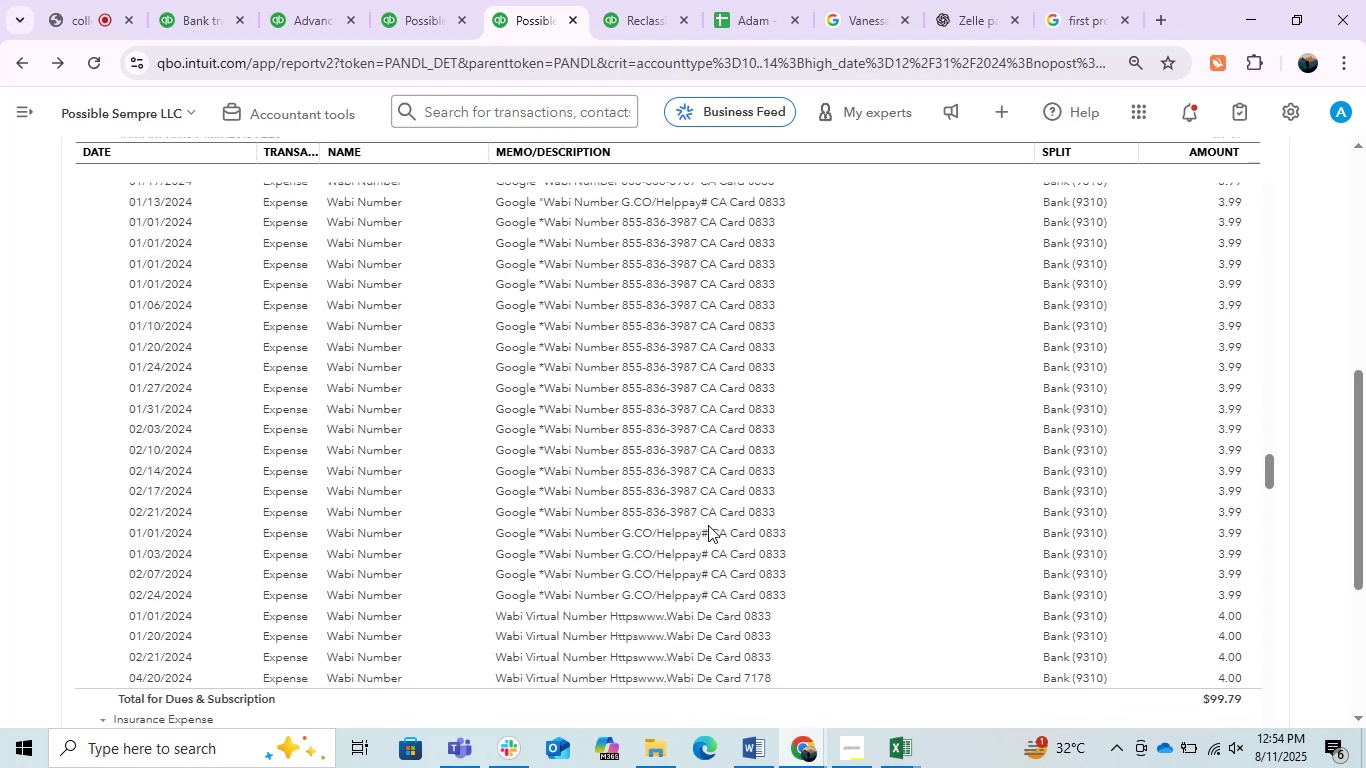 
scroll: coordinate [767, 393], scroll_direction: up, amount: 1.0
 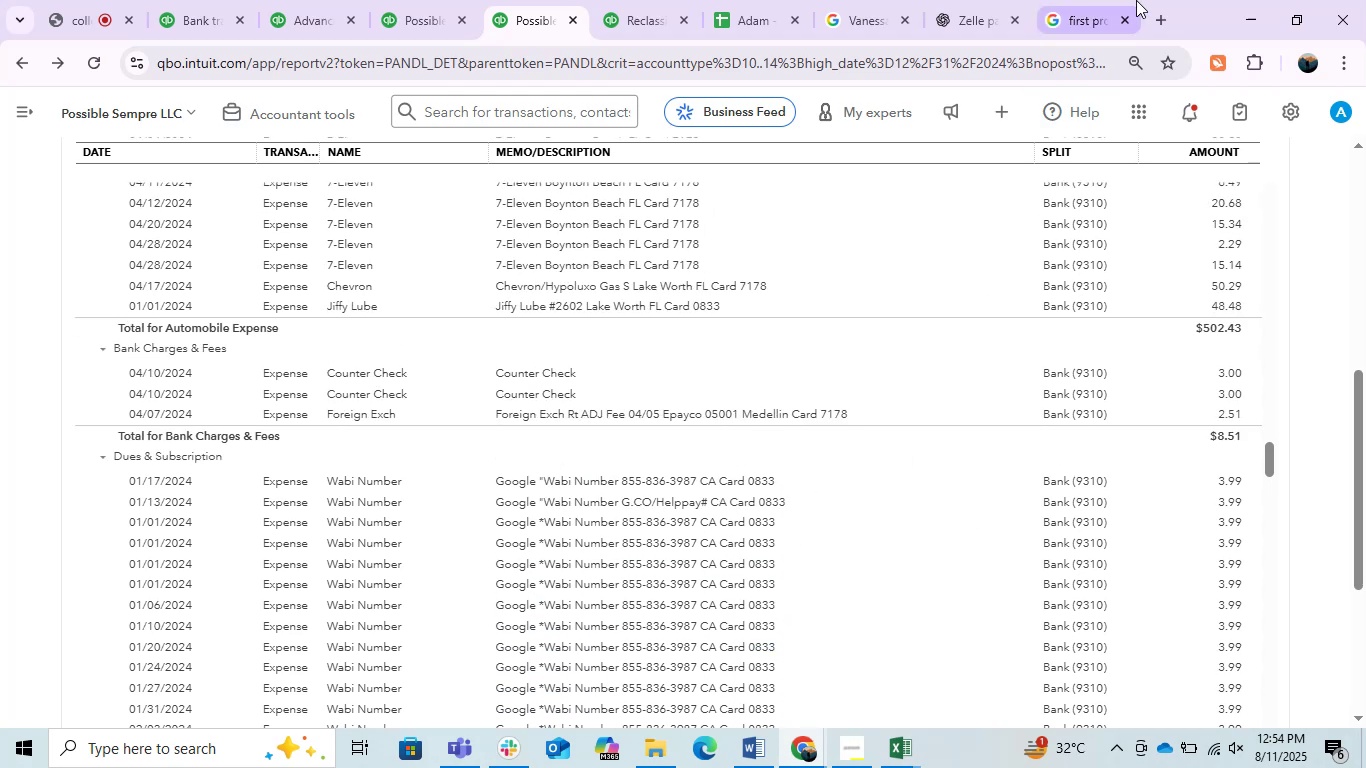 
left_click([1227, 10])
 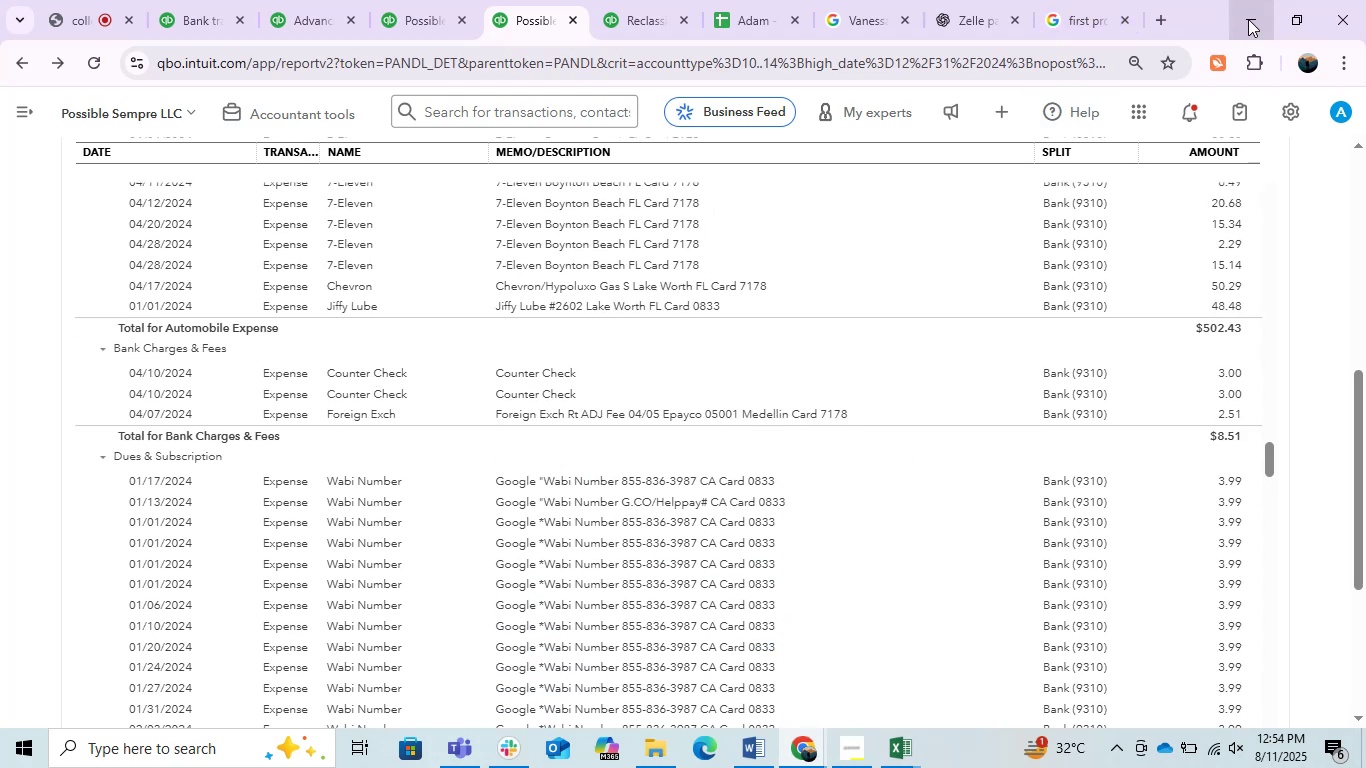 
left_click([1248, 19])
 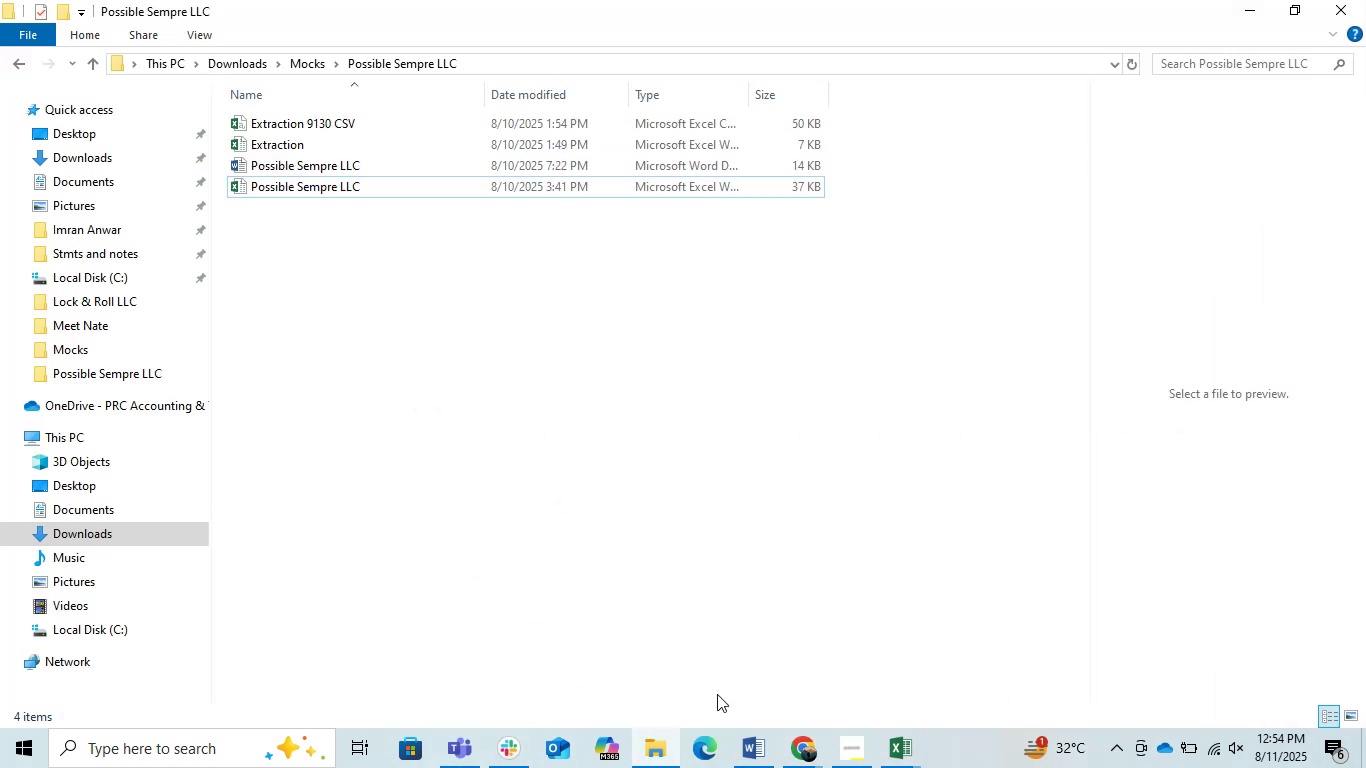 
left_click([749, 759])
 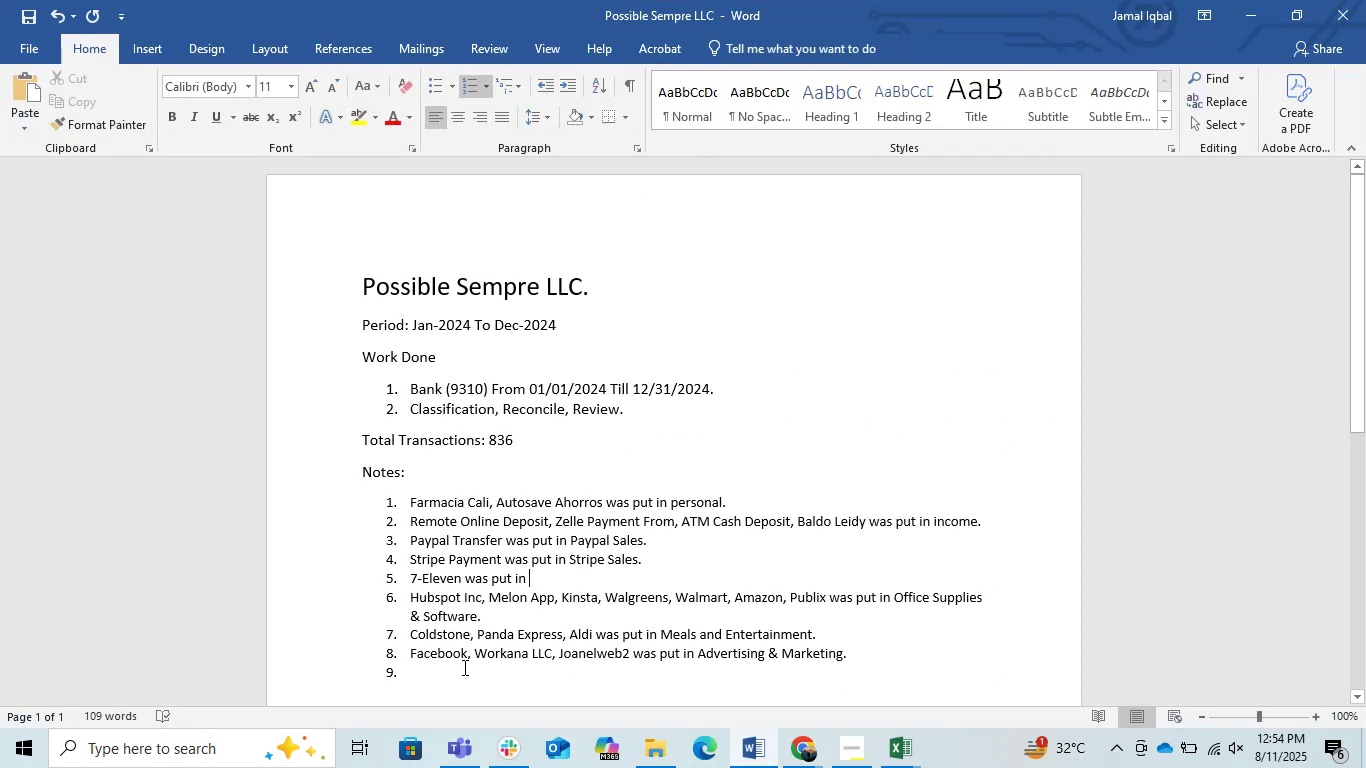 
left_click([462, 669])
 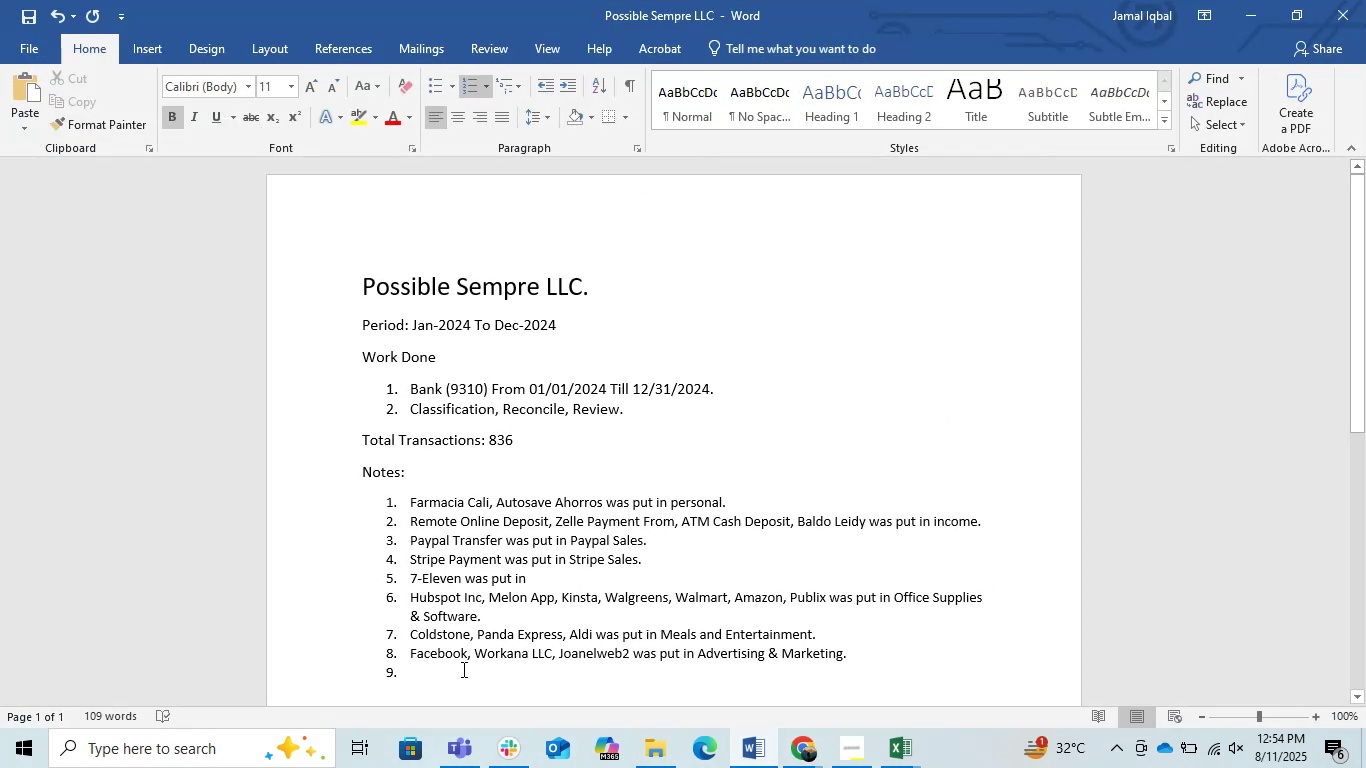 
type(Waa)
key(Backspace)
key(Backspace)
key(Backspace)
 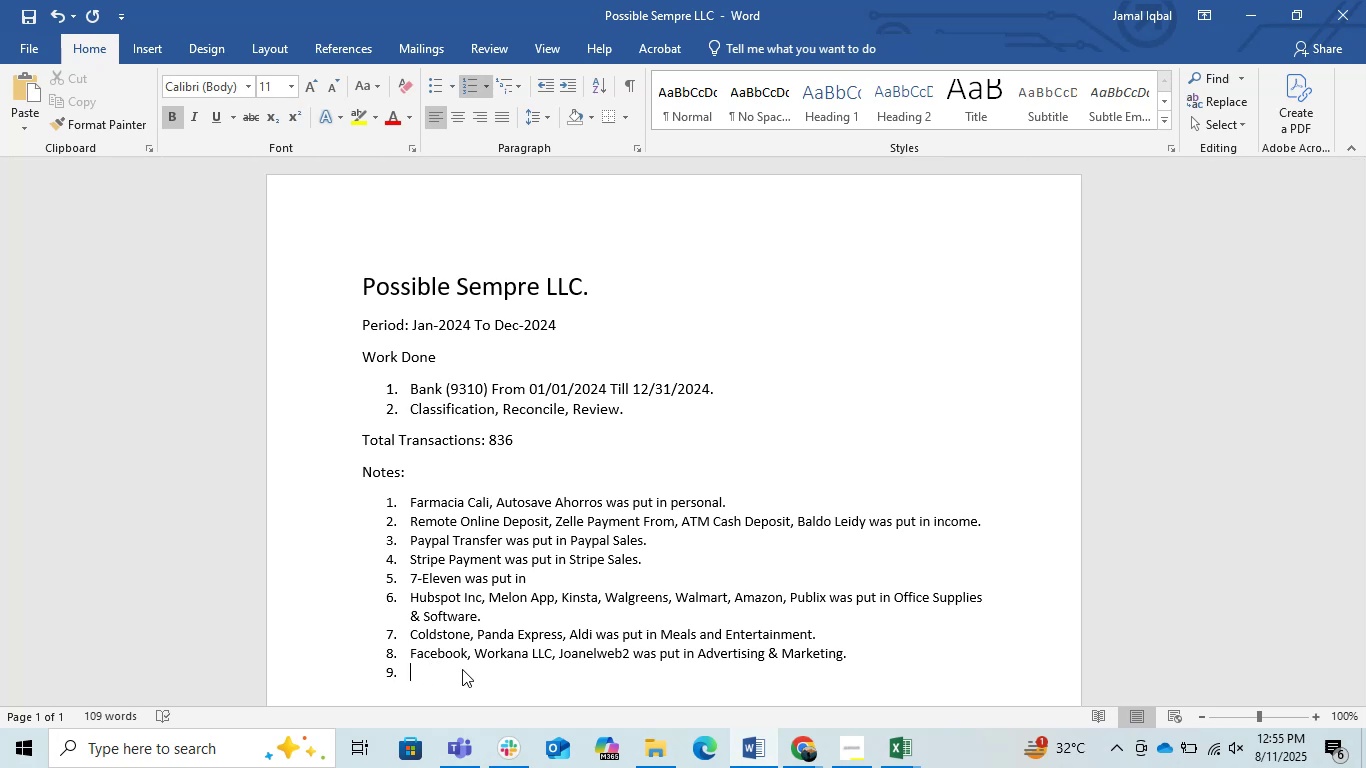 
key(Control+ControlLeft)
 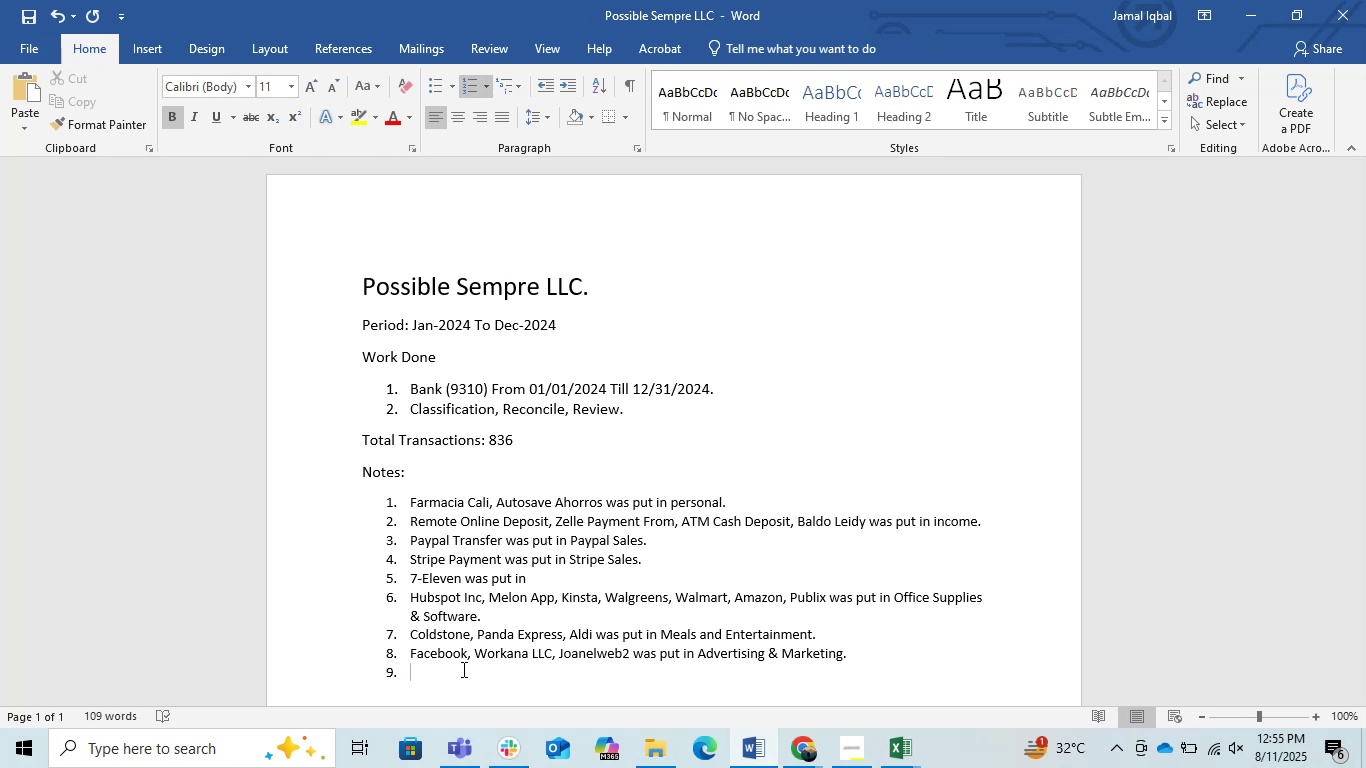 
key(Control+B)
 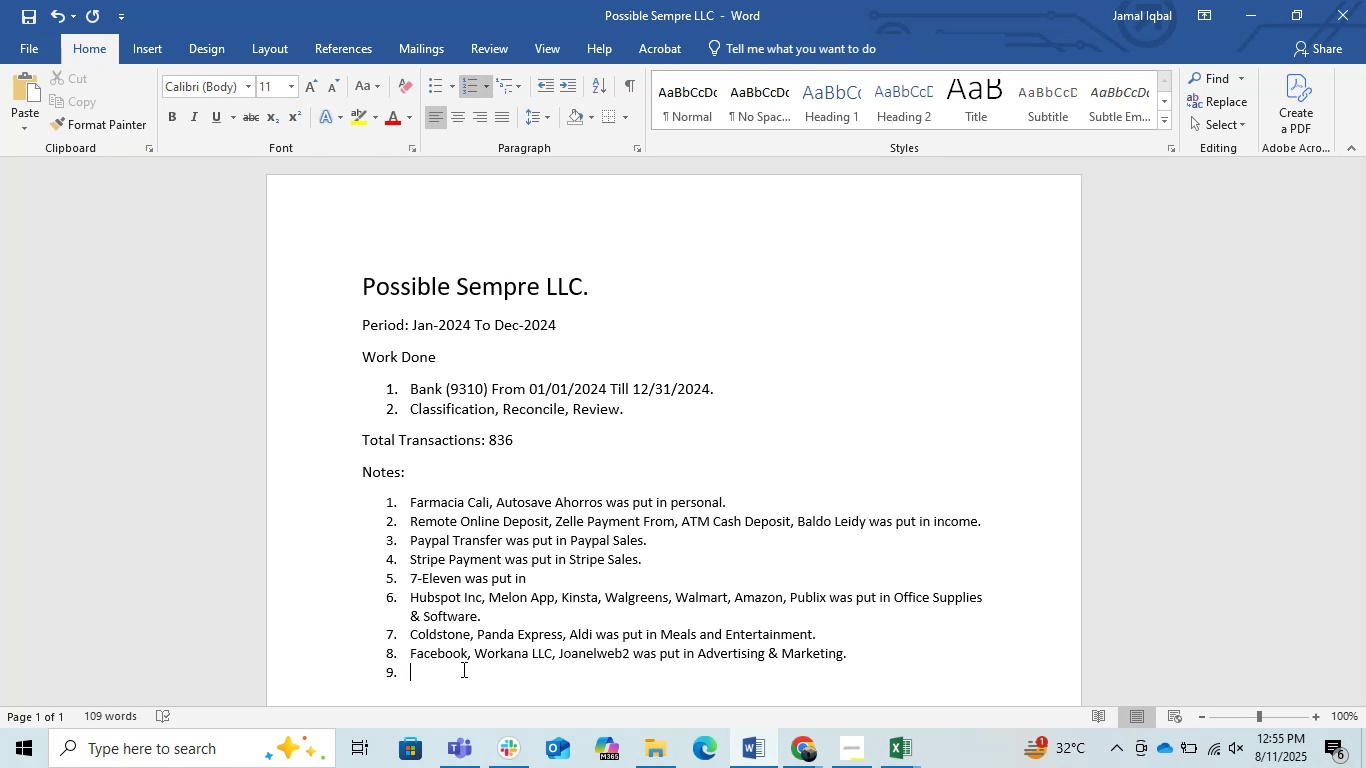 
type(Wabi n)
key(Backspace)
type(Number was put in )
 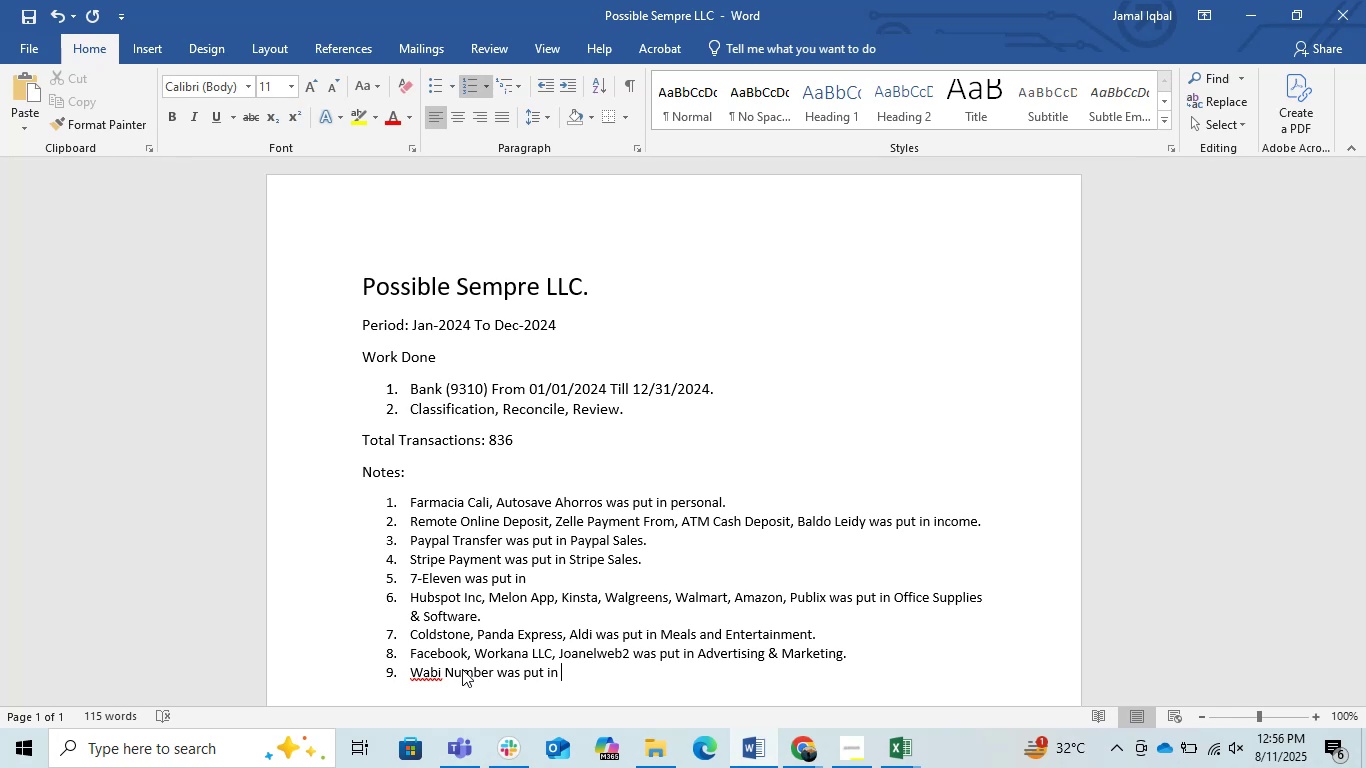 
wait(54.0)
 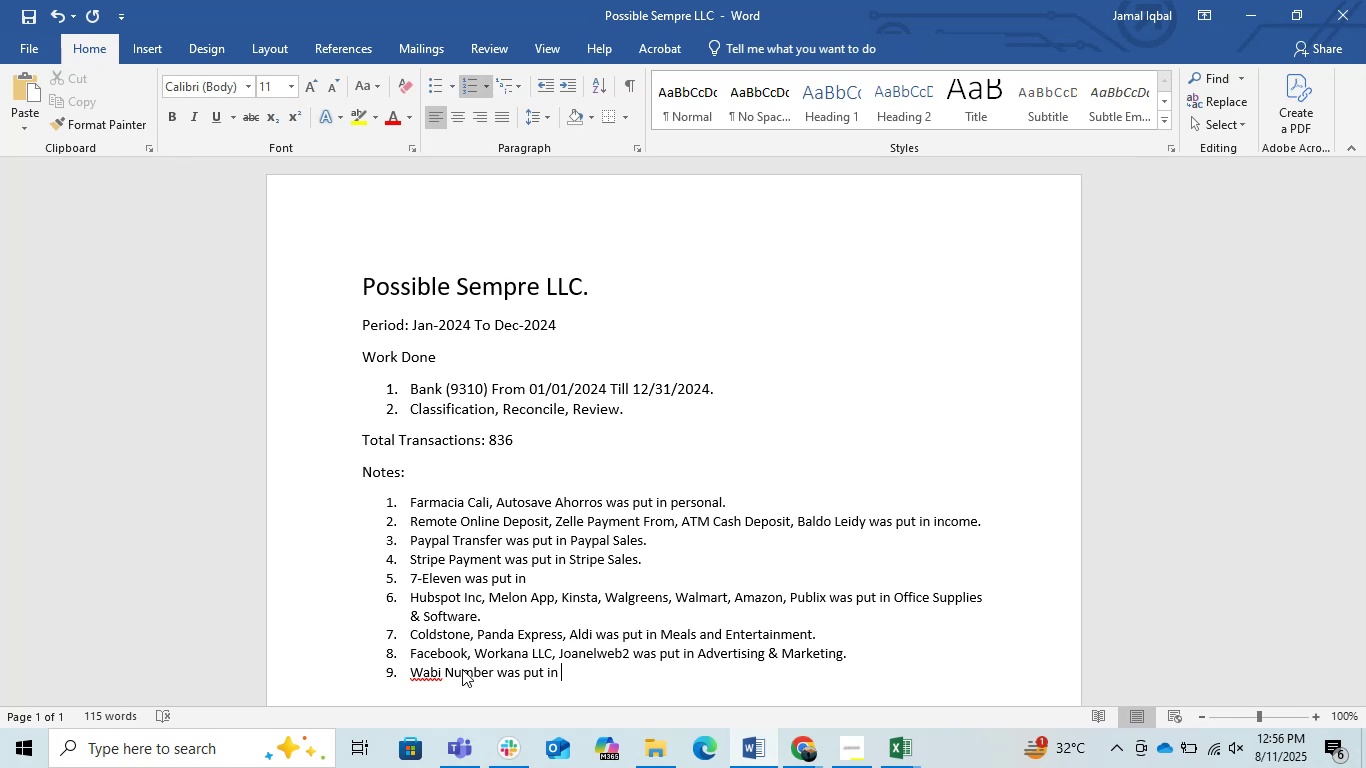 
right_click([428, 680])
 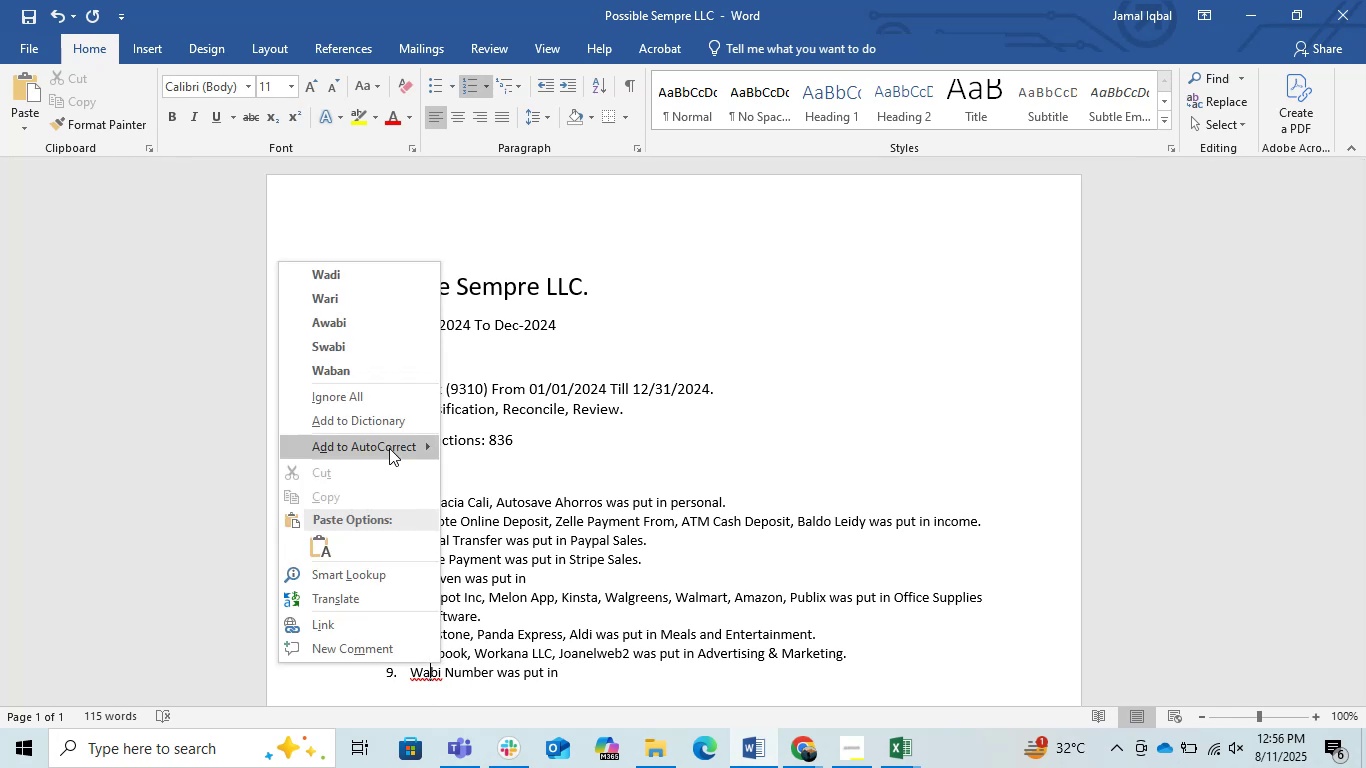 
left_click([376, 396])
 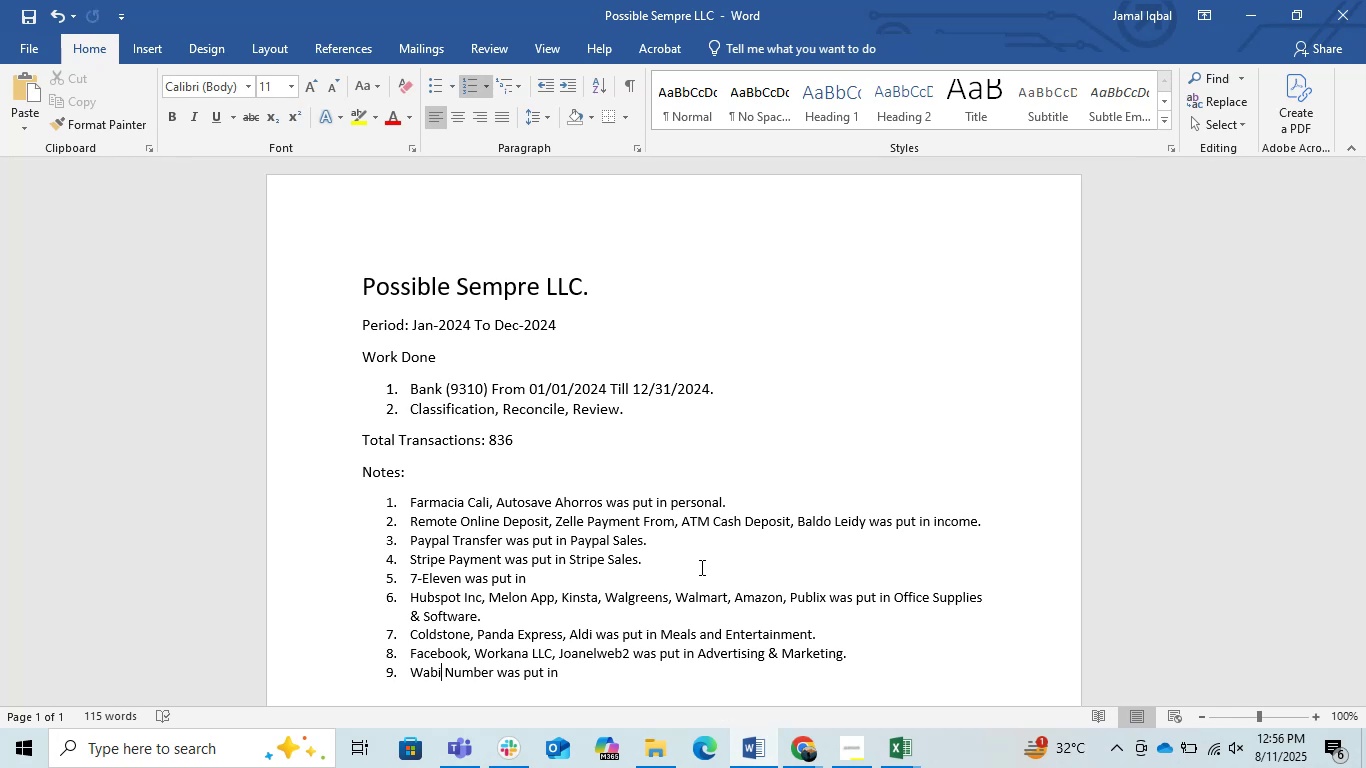 
wait(14.34)
 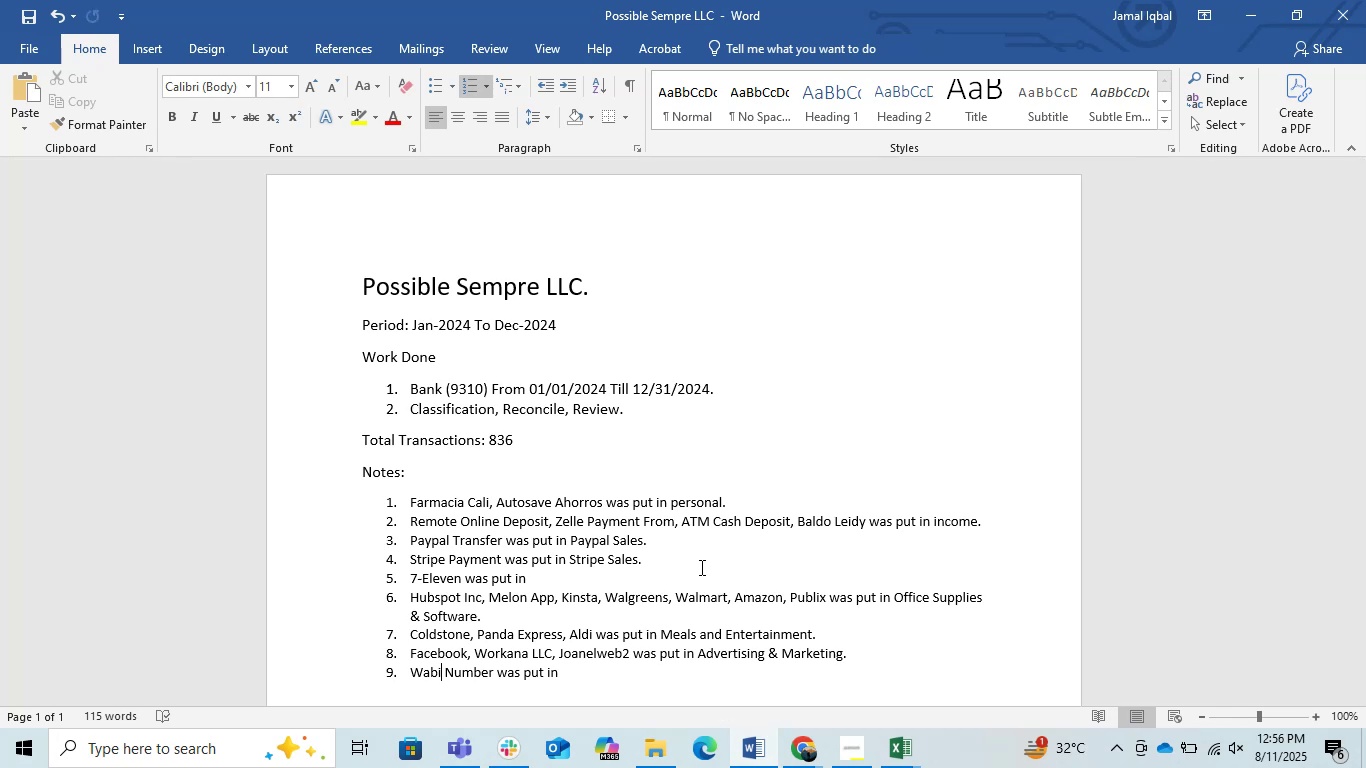 
scroll: coordinate [701, 568], scroll_direction: down, amount: 1.0
 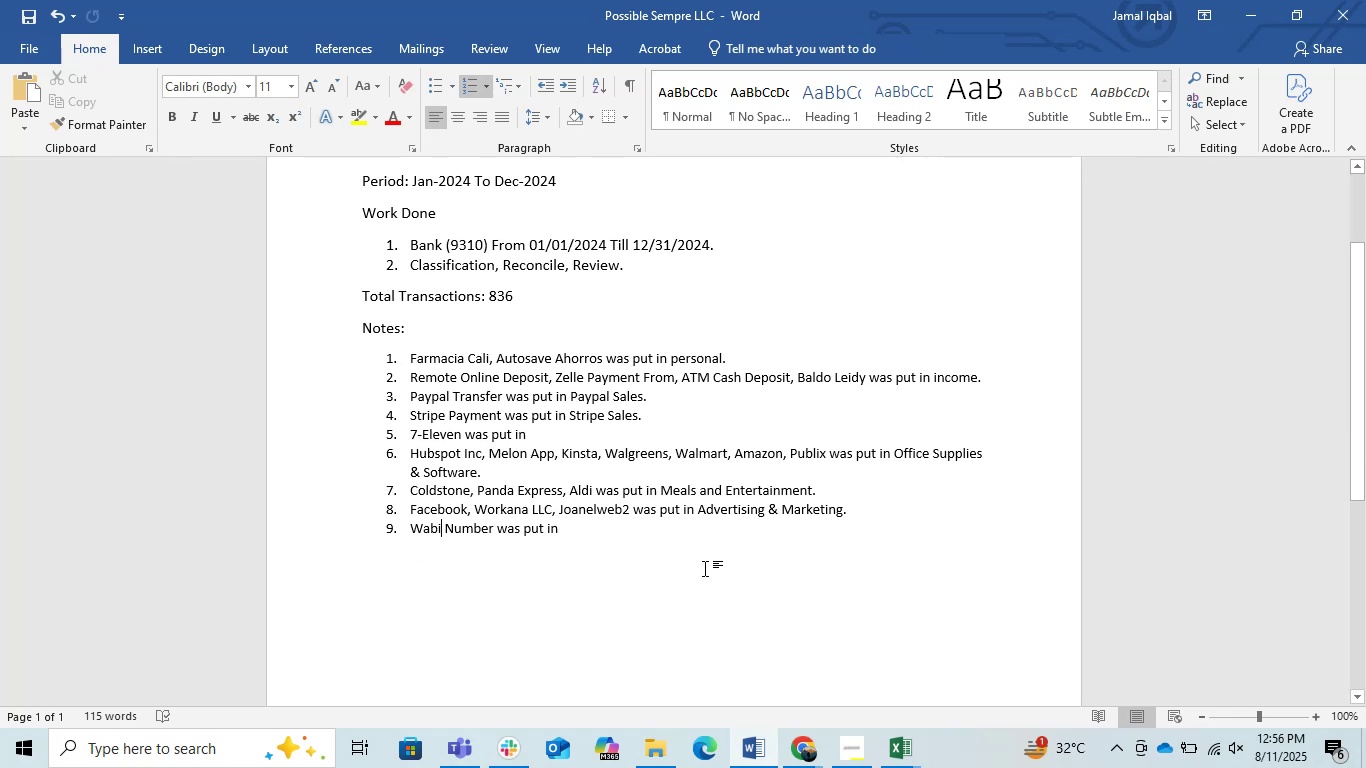 
left_click([688, 523])
 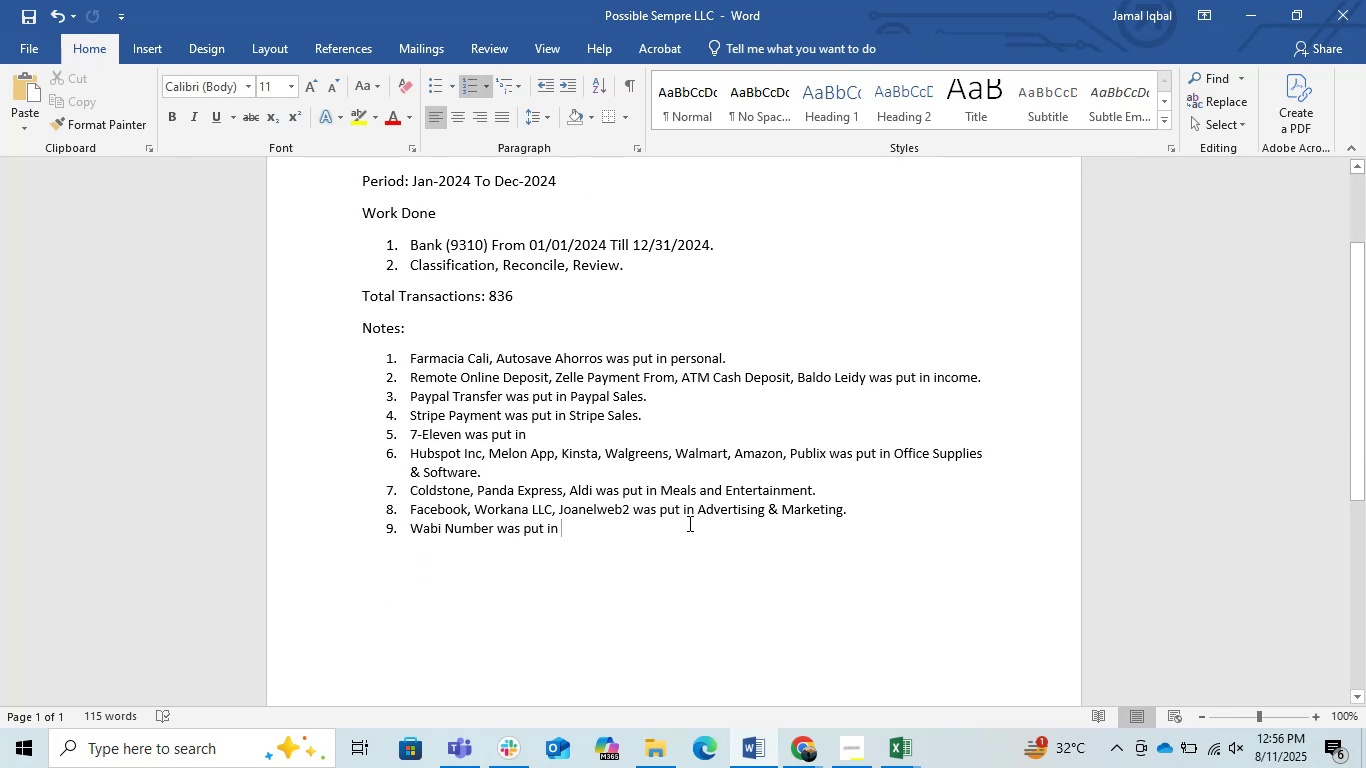 
type(Dues & Sunscription.)
 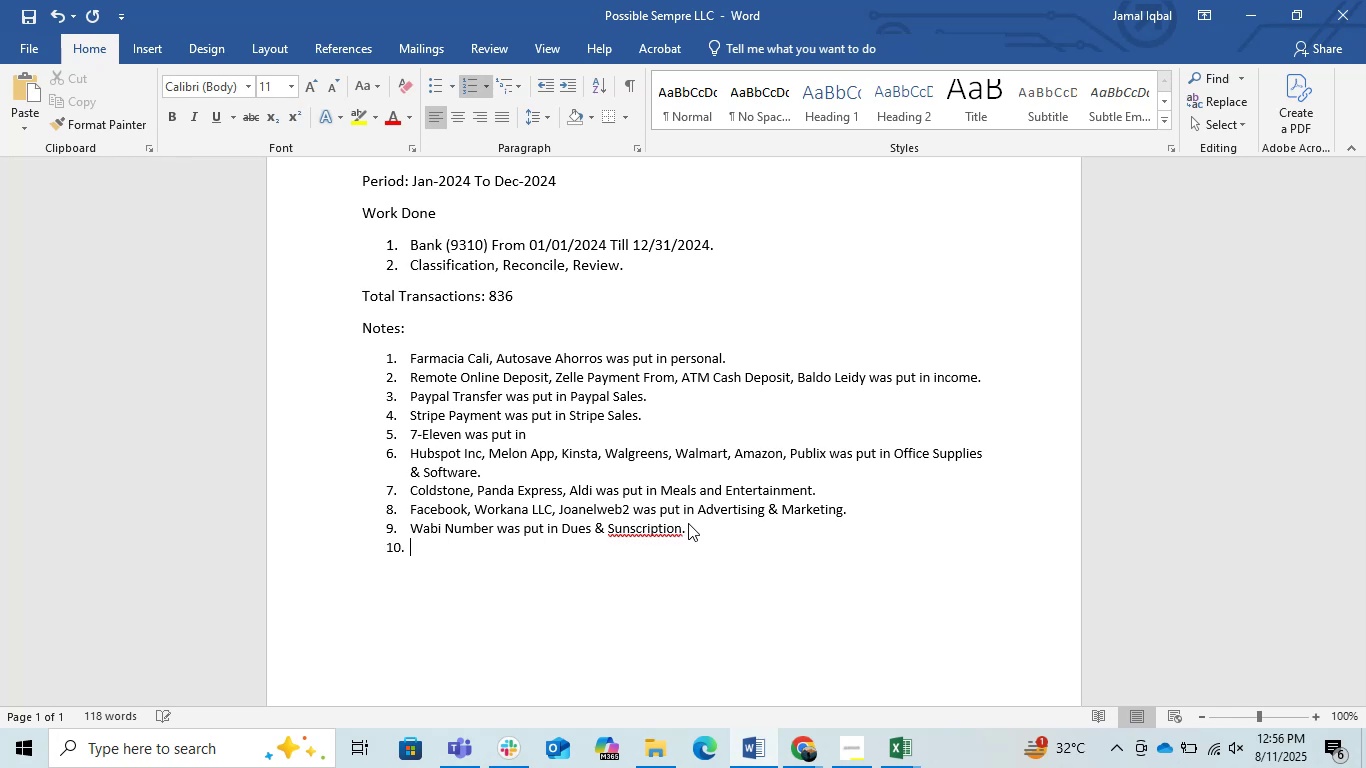 
 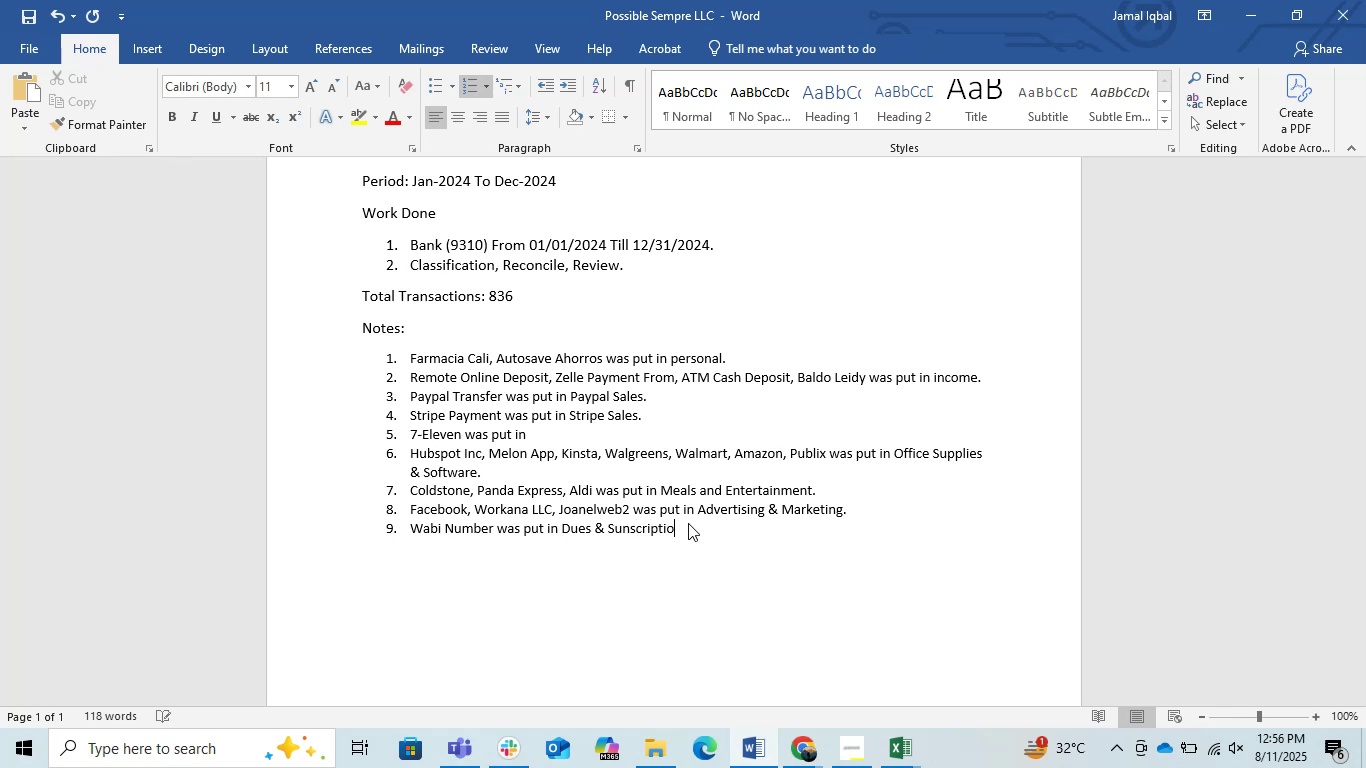 
key(Enter)
 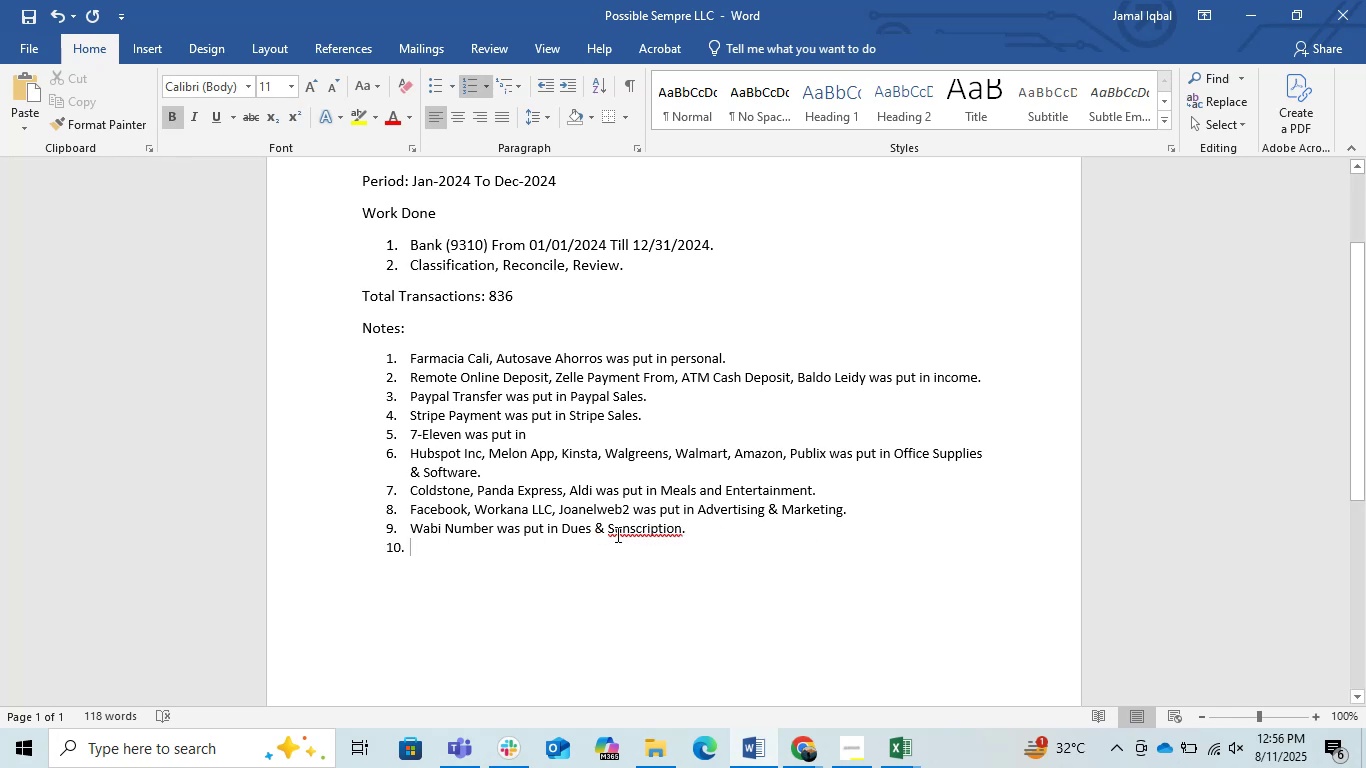 
left_click([632, 535])
 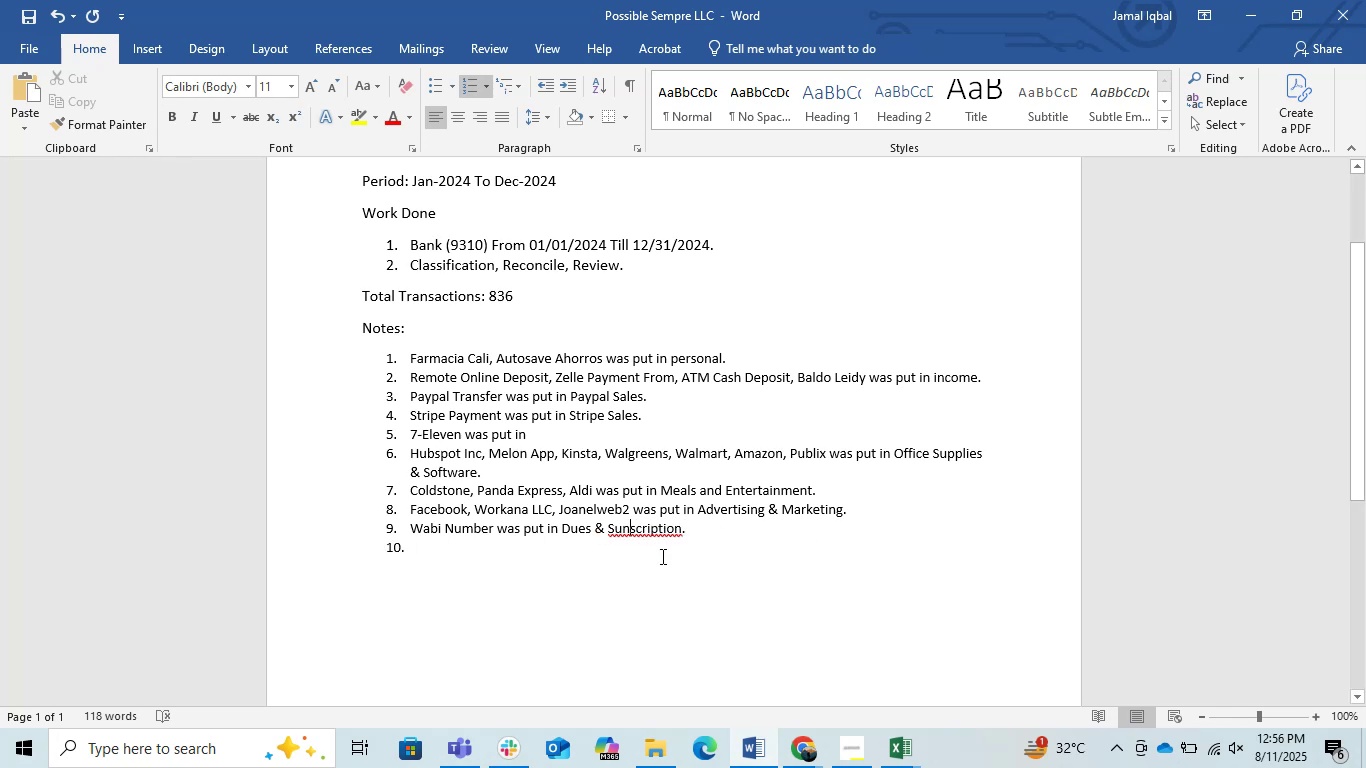 
key(Backspace)
 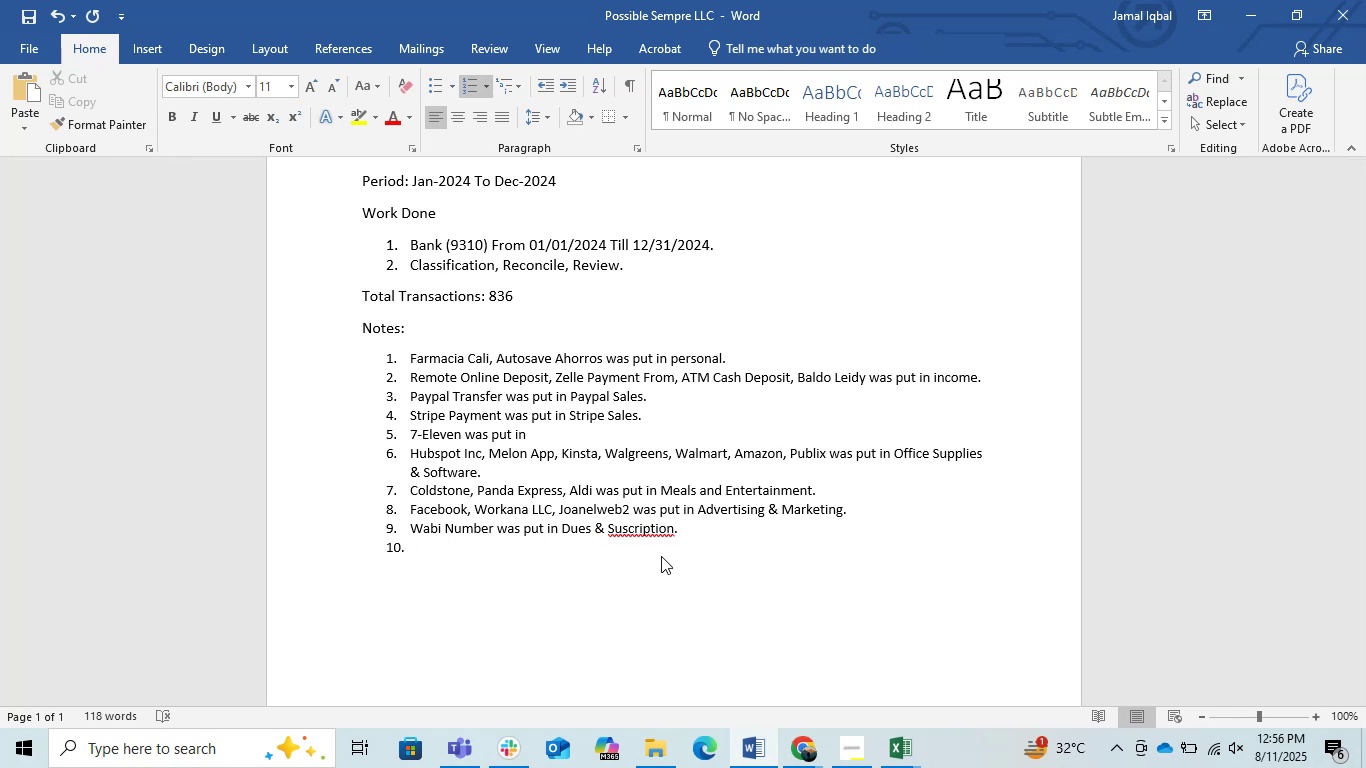 
key(B)
 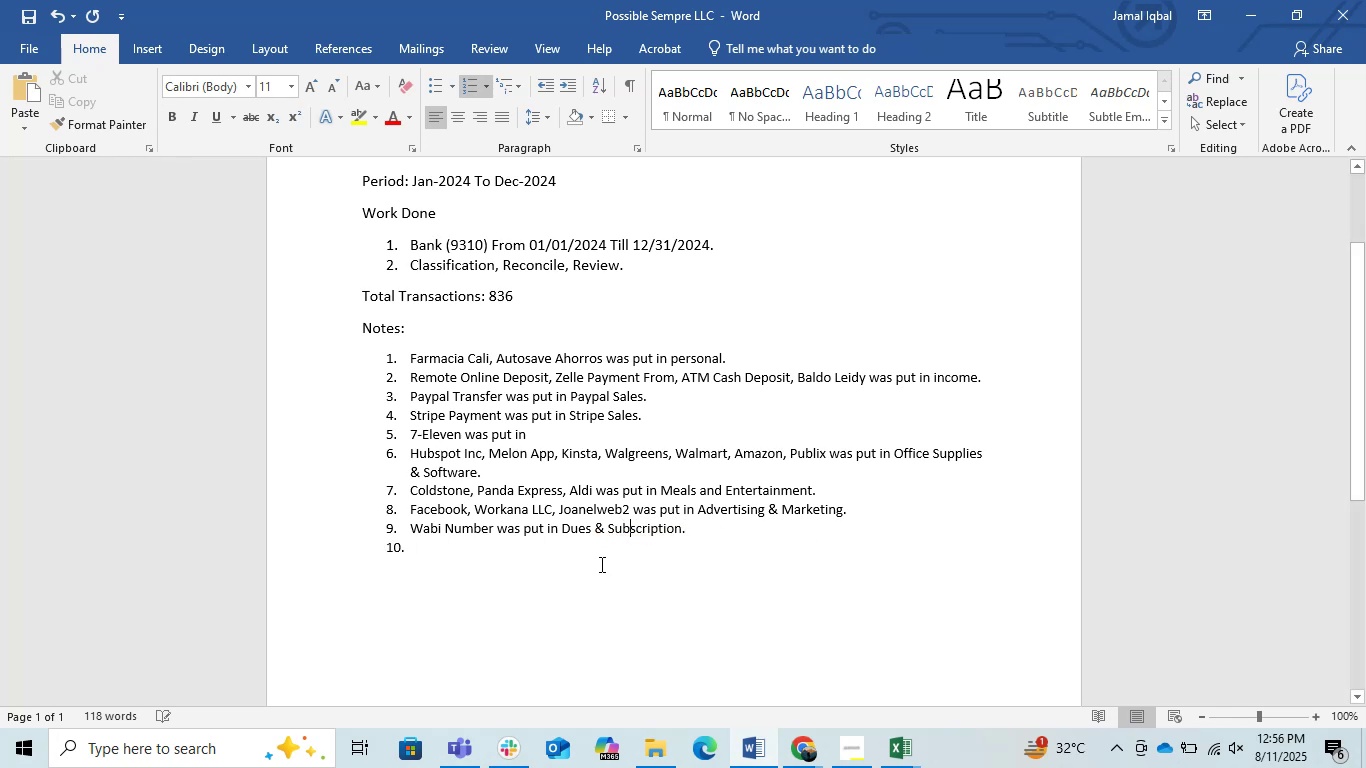 
left_click([595, 564])
 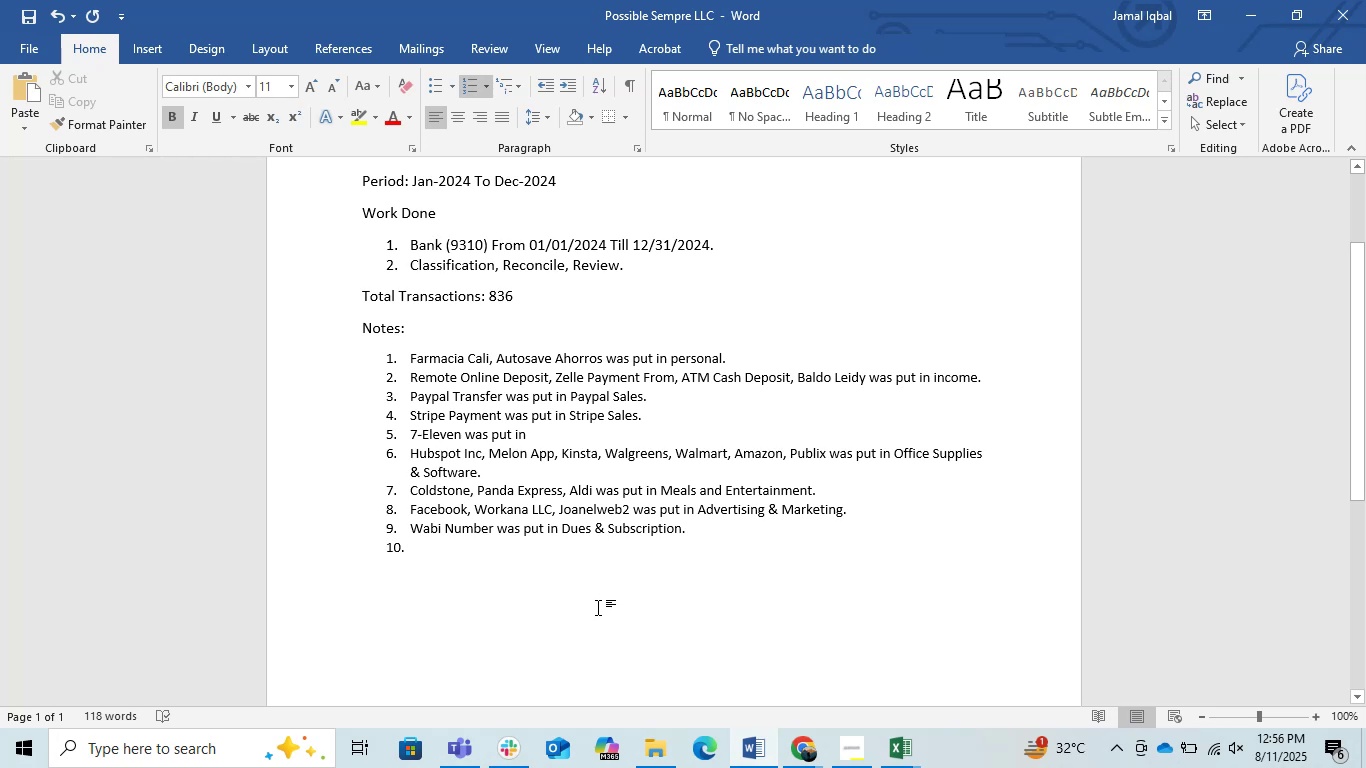 
left_click([1259, 11])
 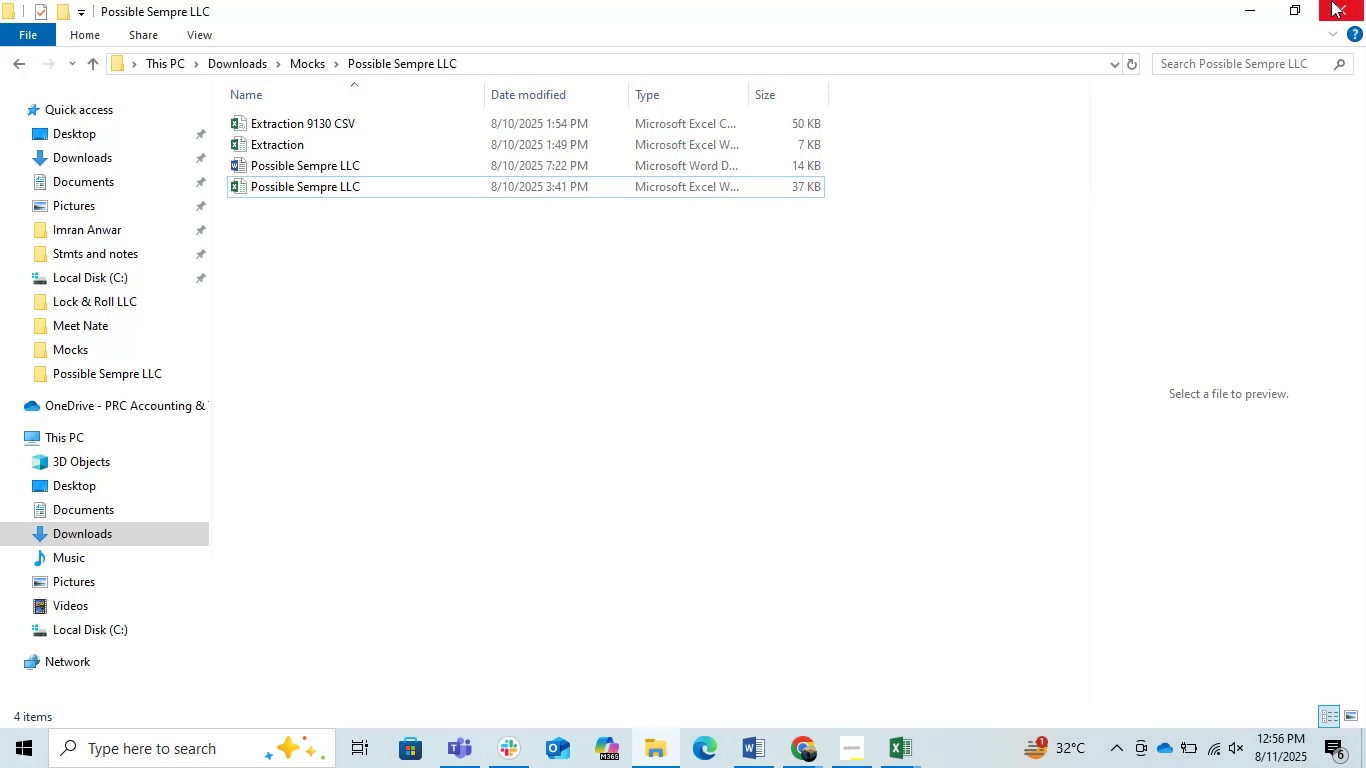 
left_click([1246, 15])
 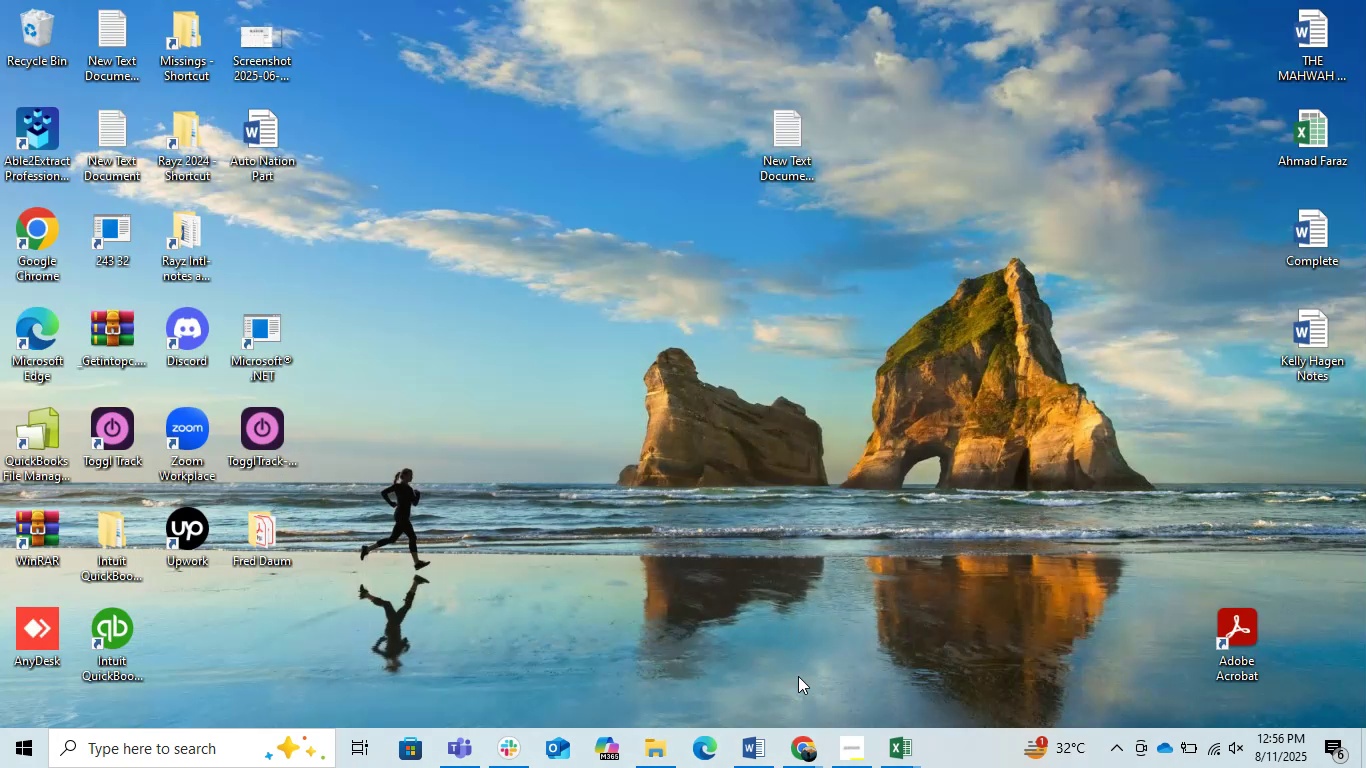 
left_click([810, 751])
 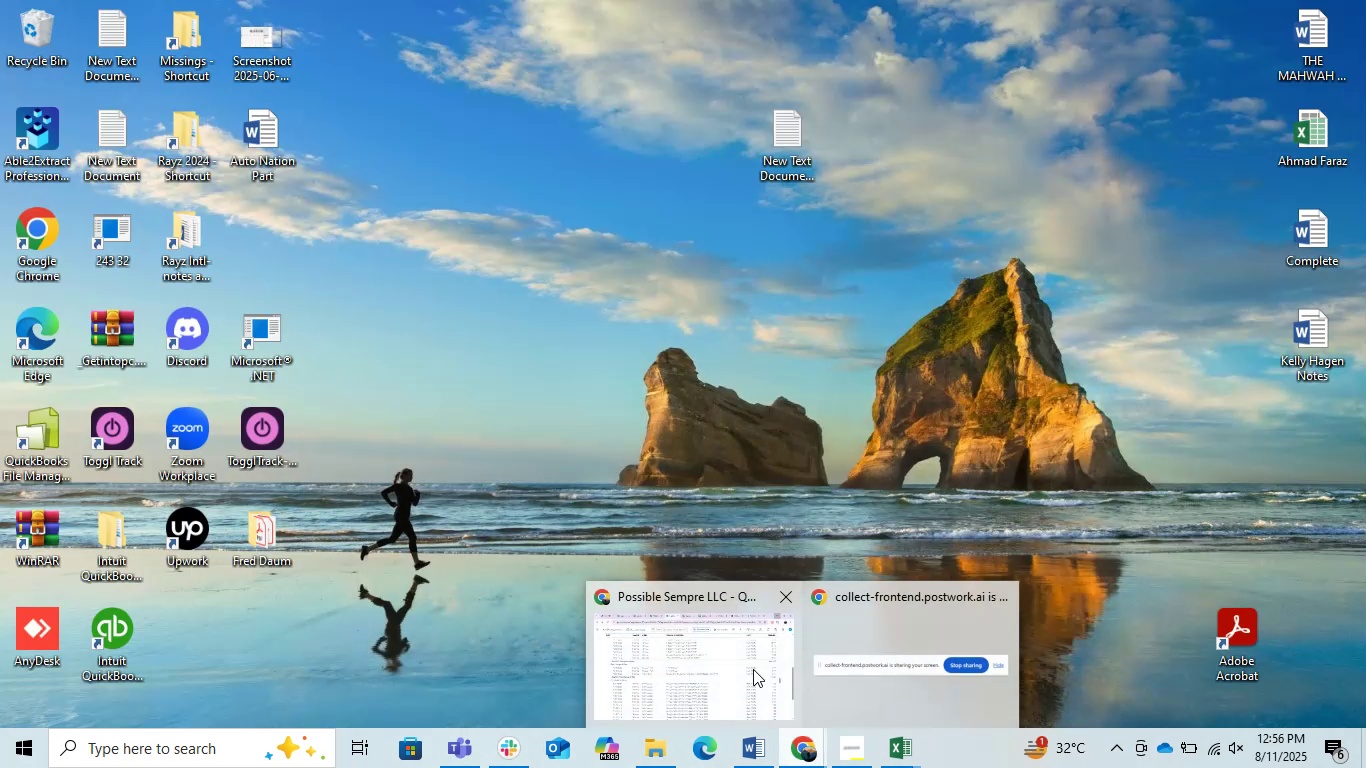 
left_click([742, 669])
 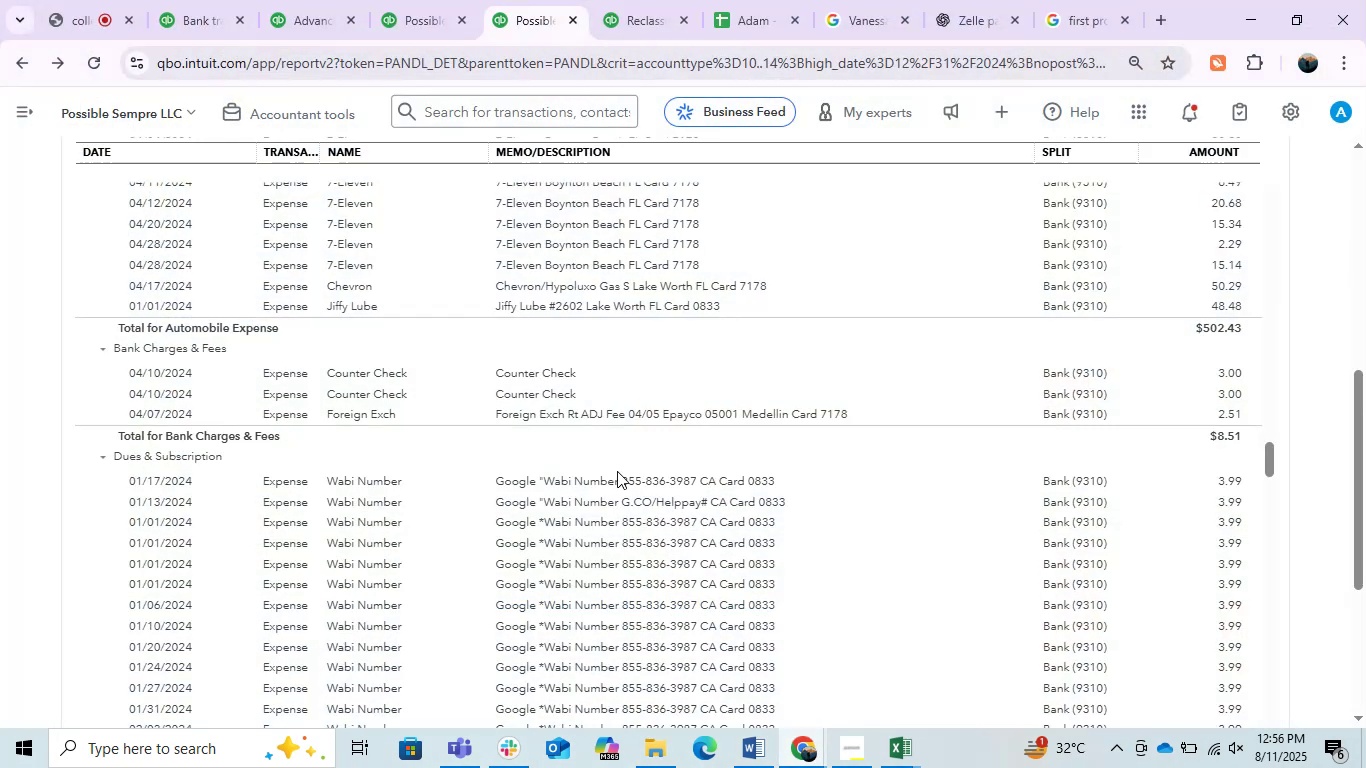 
scroll: coordinate [604, 455], scroll_direction: down, amount: 2.0
 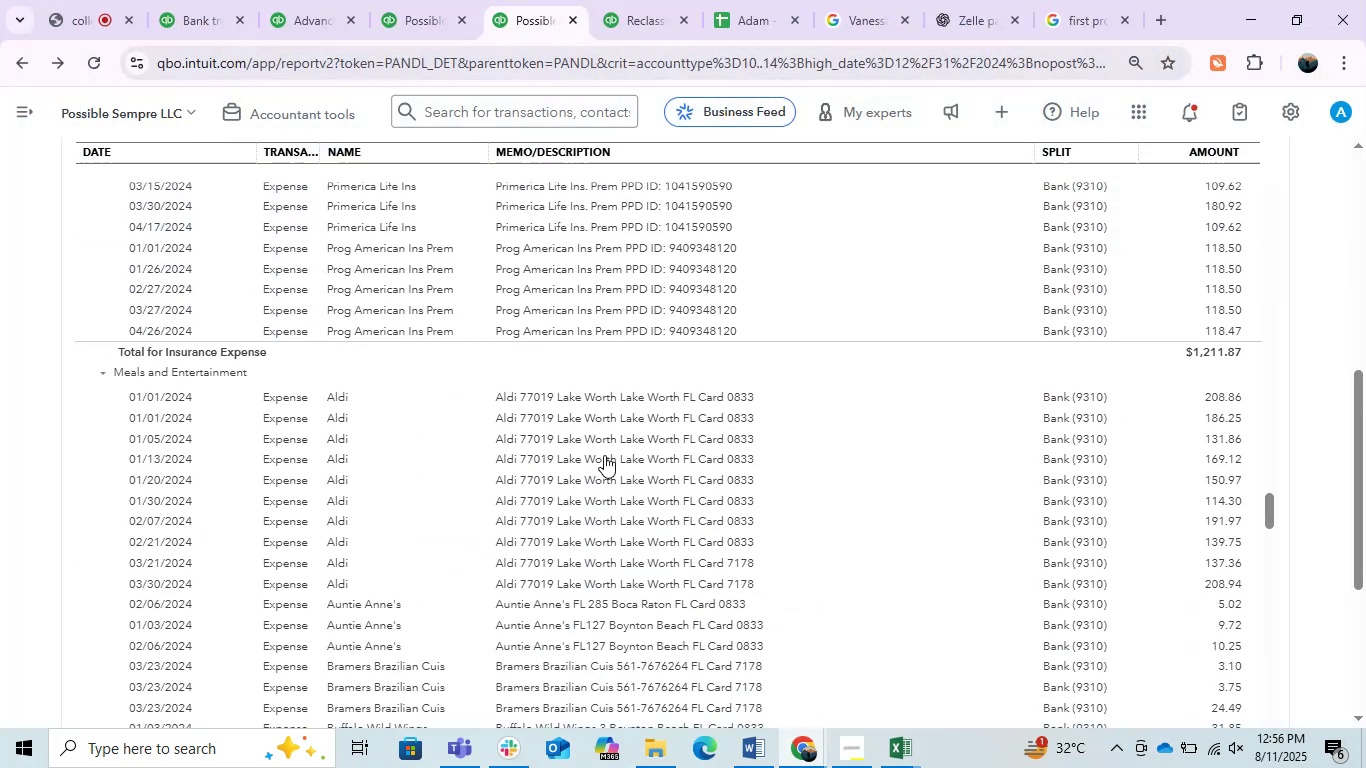 
scroll: coordinate [604, 455], scroll_direction: up, amount: 1.0
 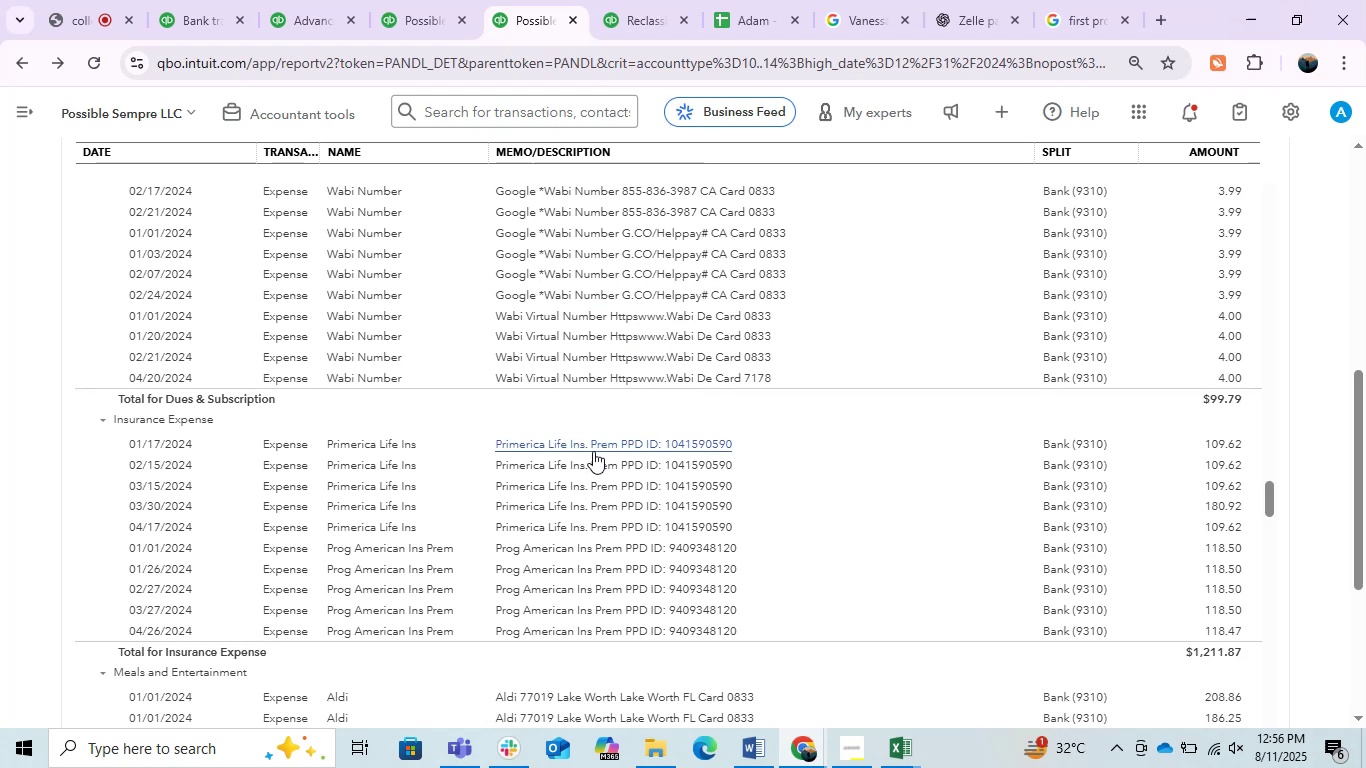 
wait(14.63)
 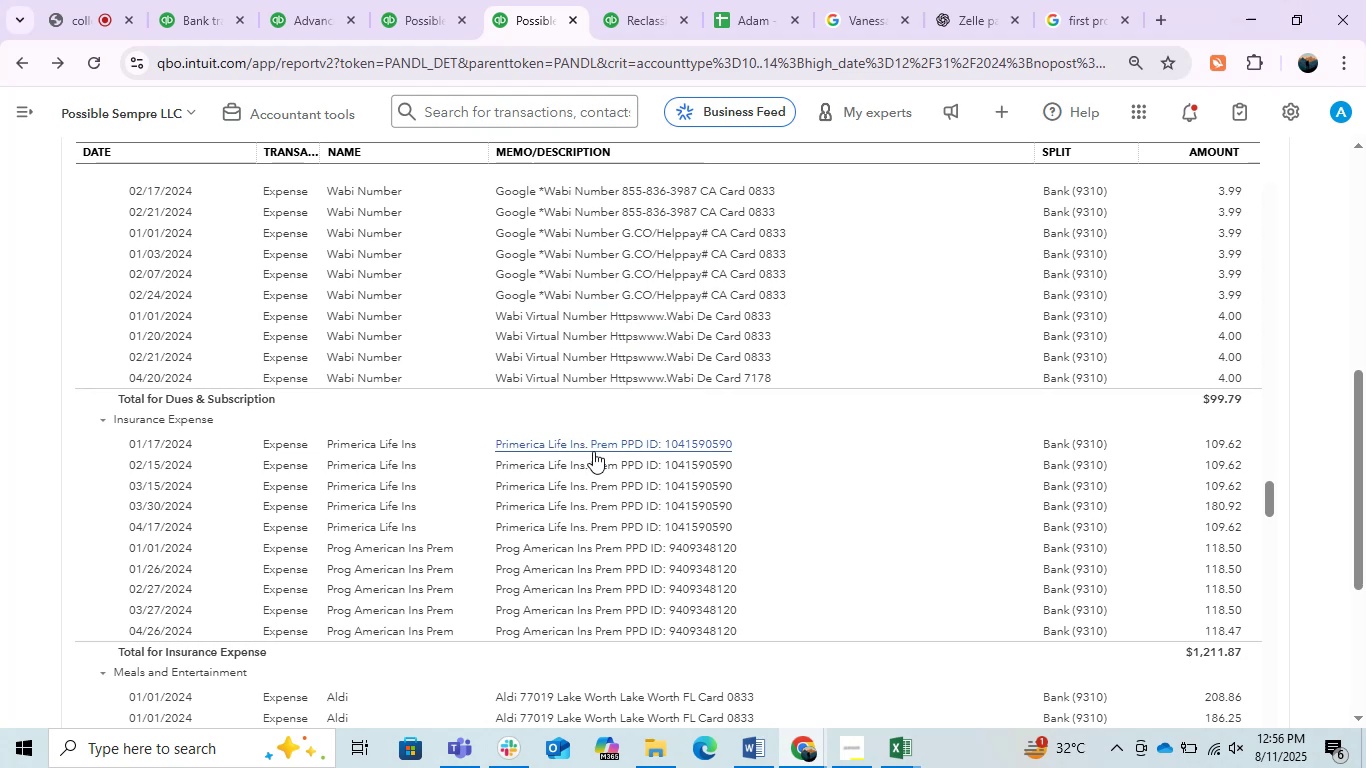 
scroll: coordinate [592, 451], scroll_direction: down, amount: 2.0
 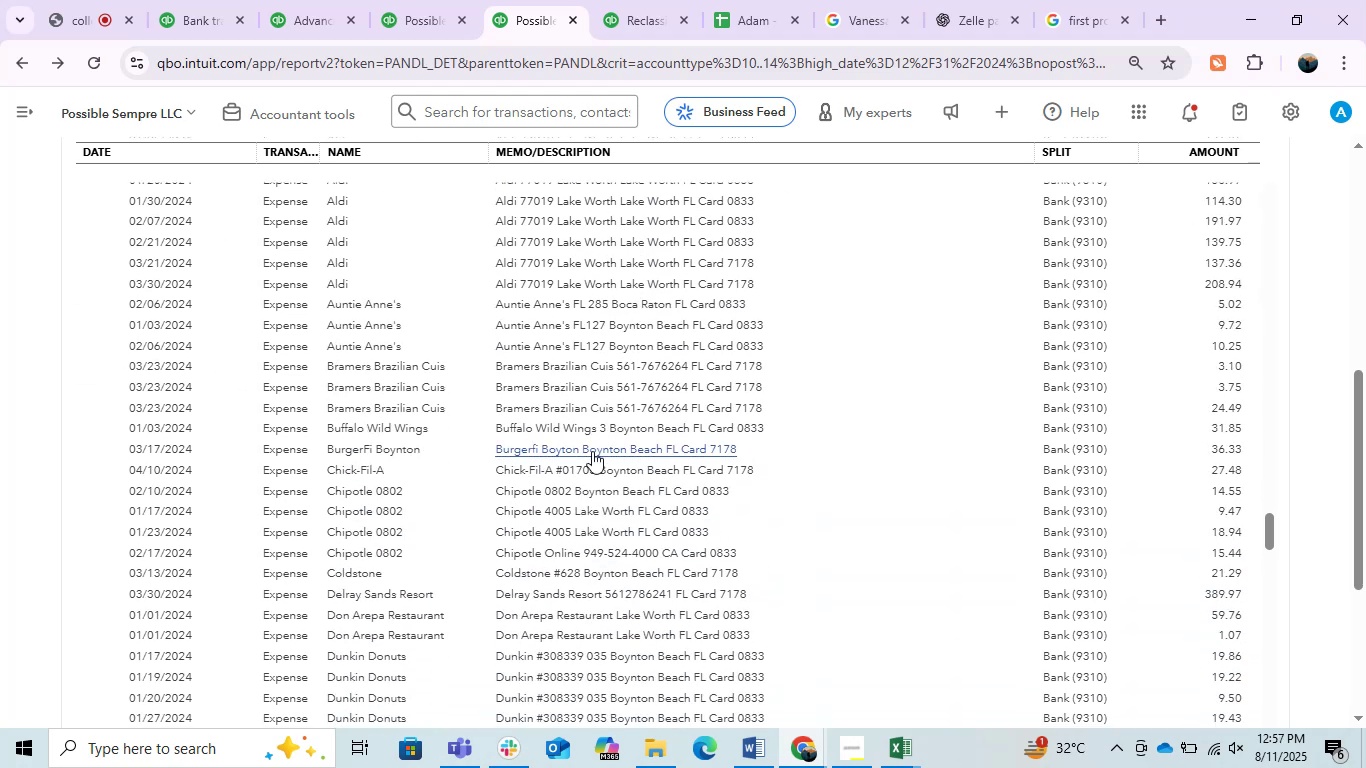 
scroll: coordinate [592, 451], scroll_direction: up, amount: 1.0
 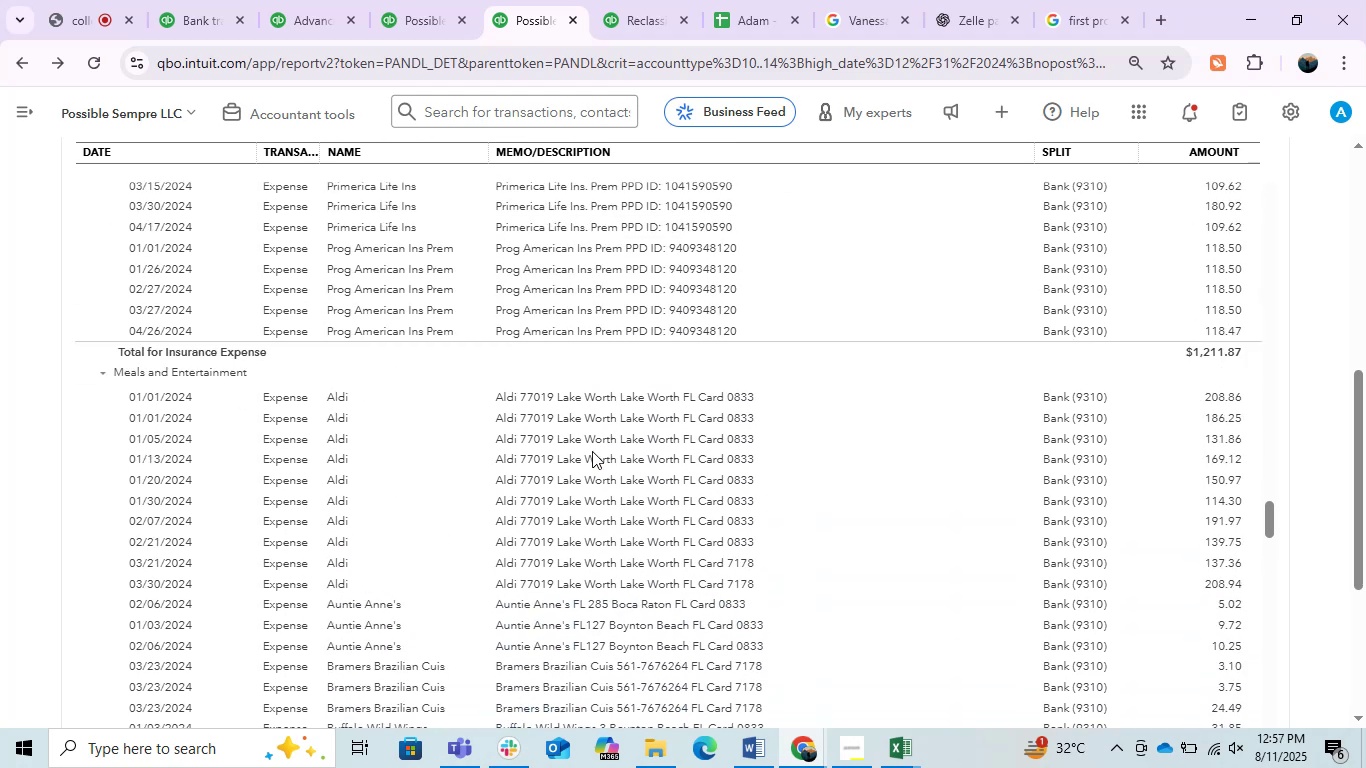 
scroll: coordinate [592, 451], scroll_direction: down, amount: 6.0
 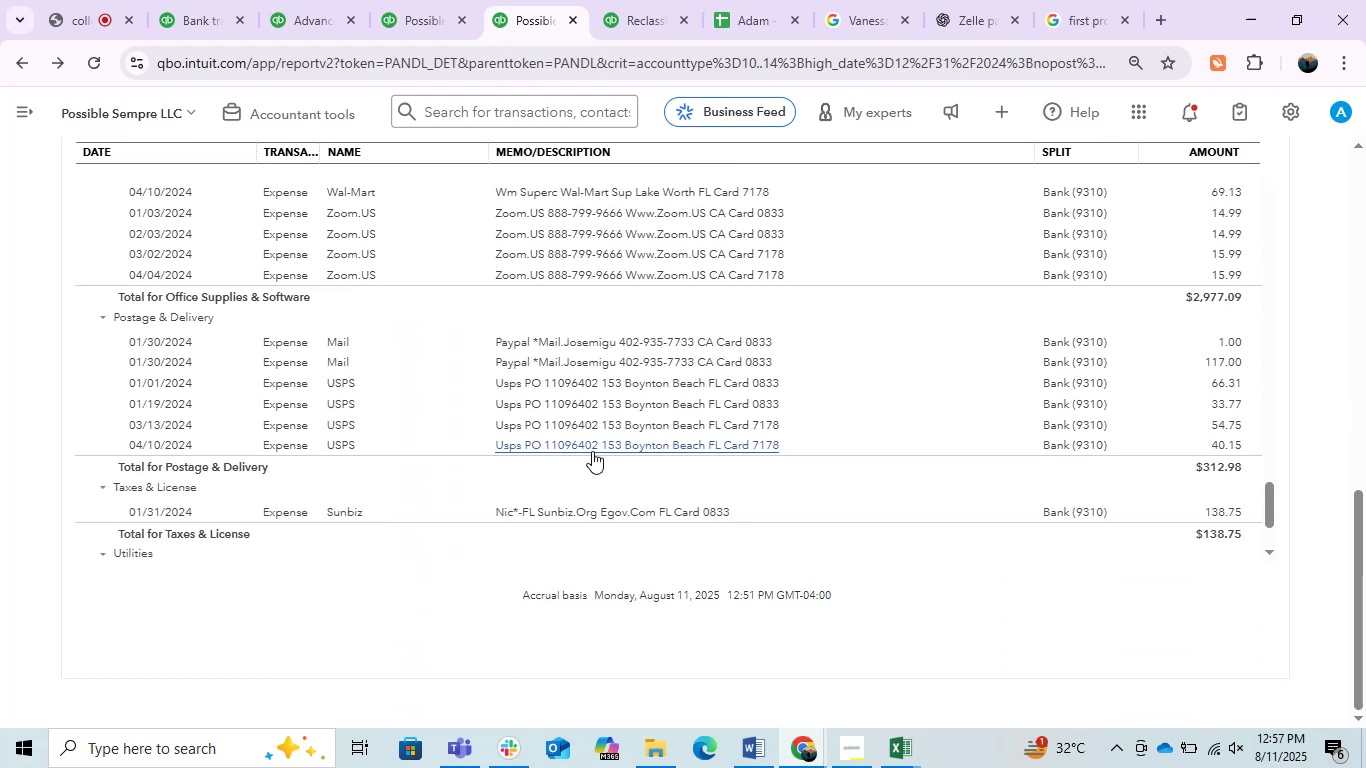 
scroll: coordinate [592, 451], scroll_direction: up, amount: 4.0
 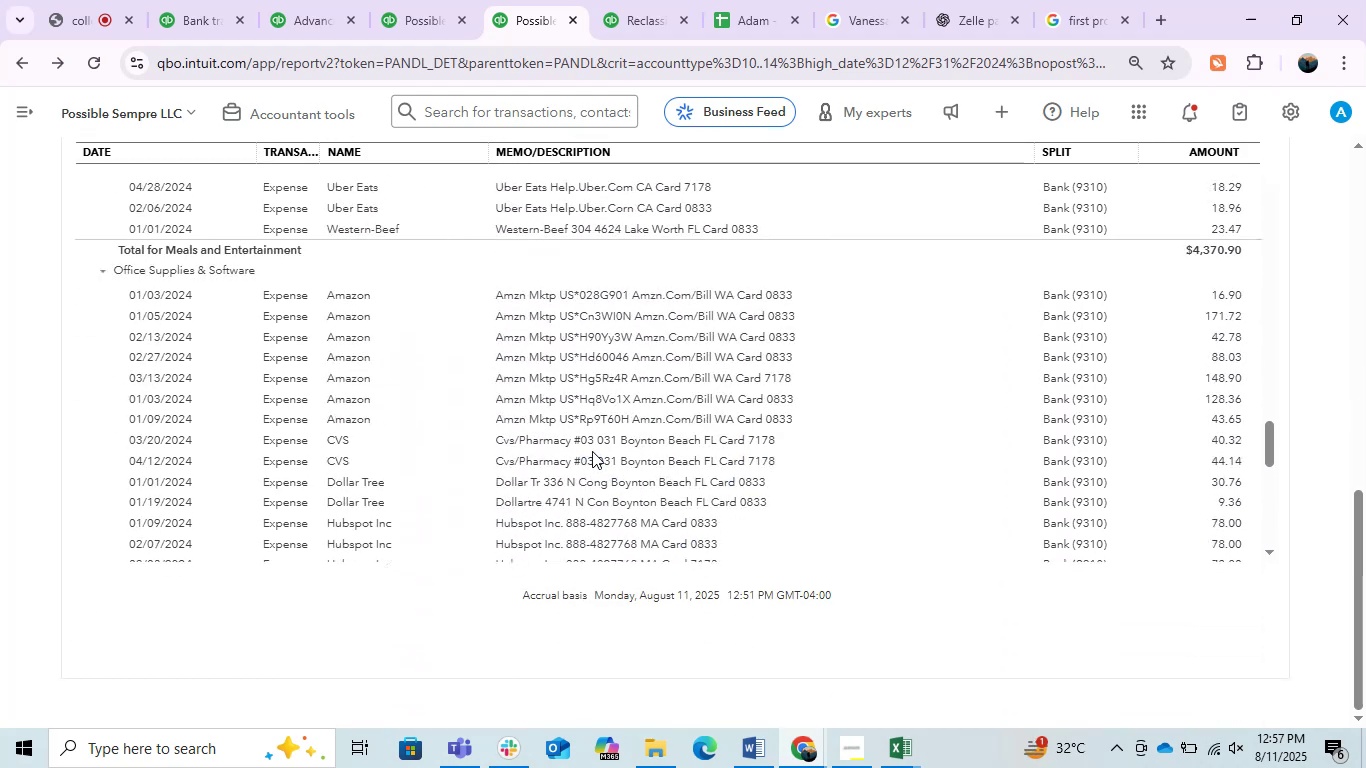 
scroll: coordinate [592, 451], scroll_direction: down, amount: 2.0
 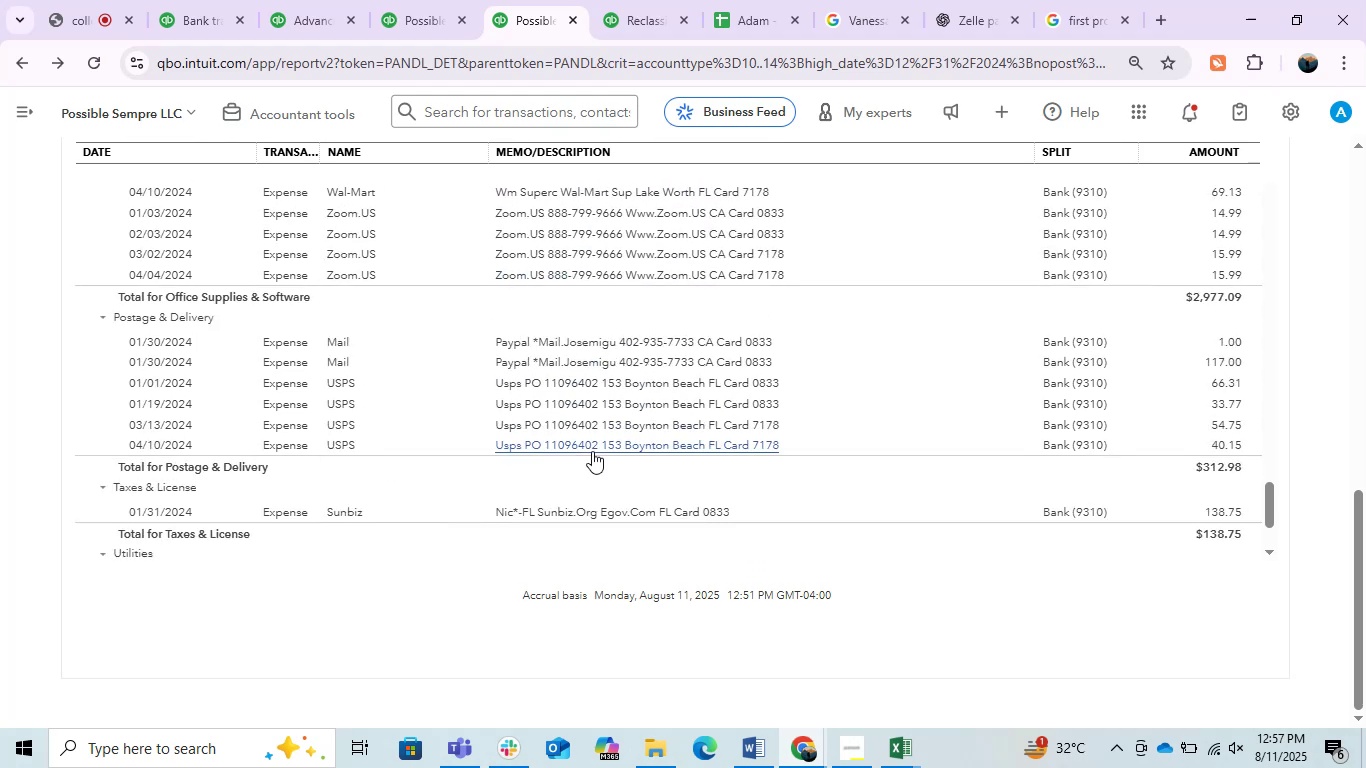 
scroll: coordinate [580, 538], scroll_direction: up, amount: 5.0
 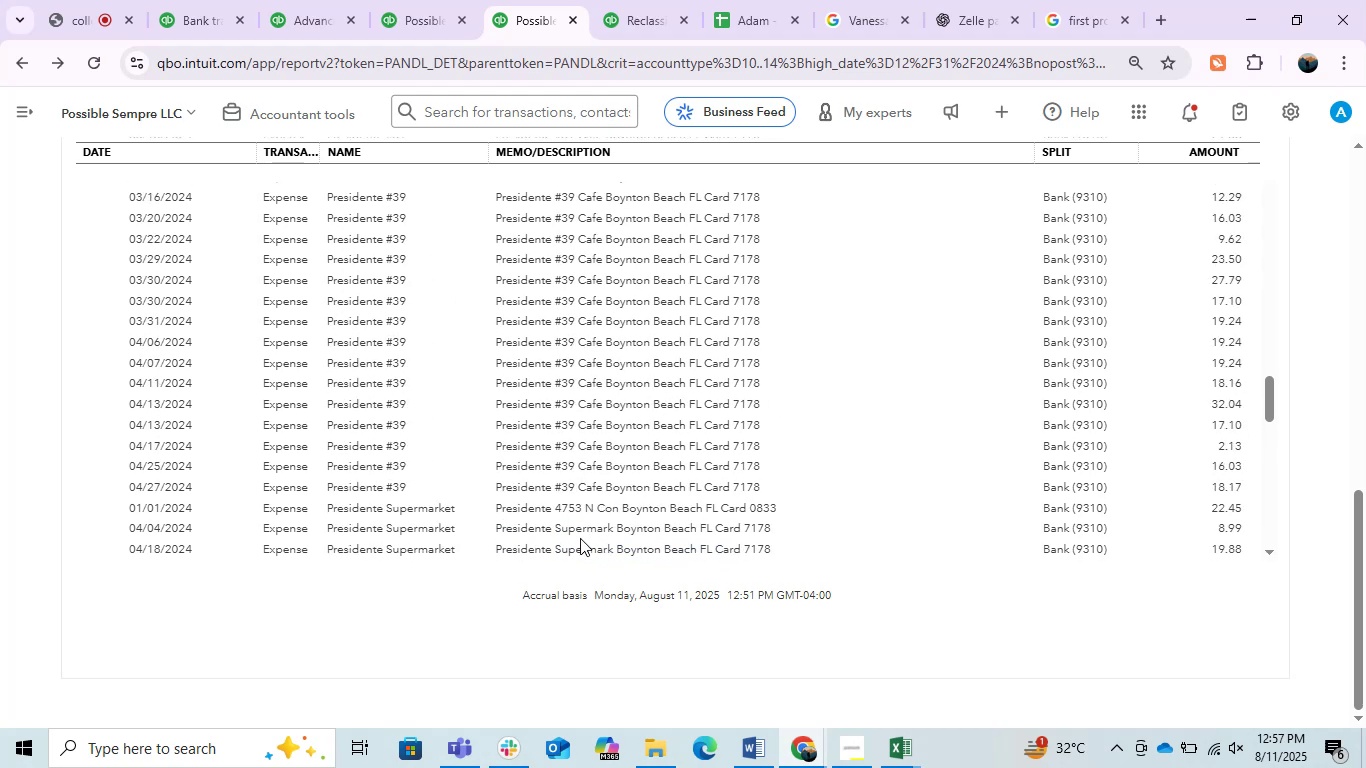 
scroll: coordinate [580, 538], scroll_direction: up, amount: 4.0
 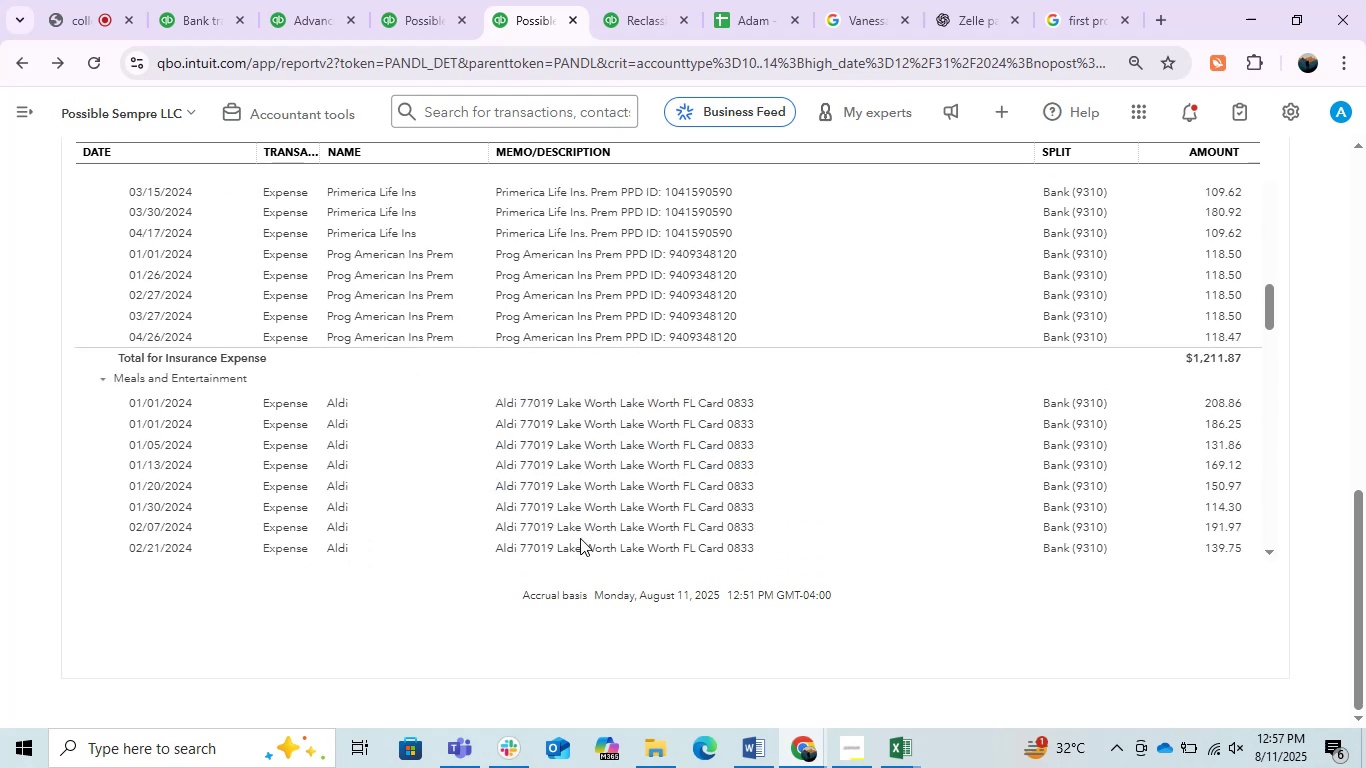 
scroll: coordinate [580, 538], scroll_direction: down, amount: 2.0
 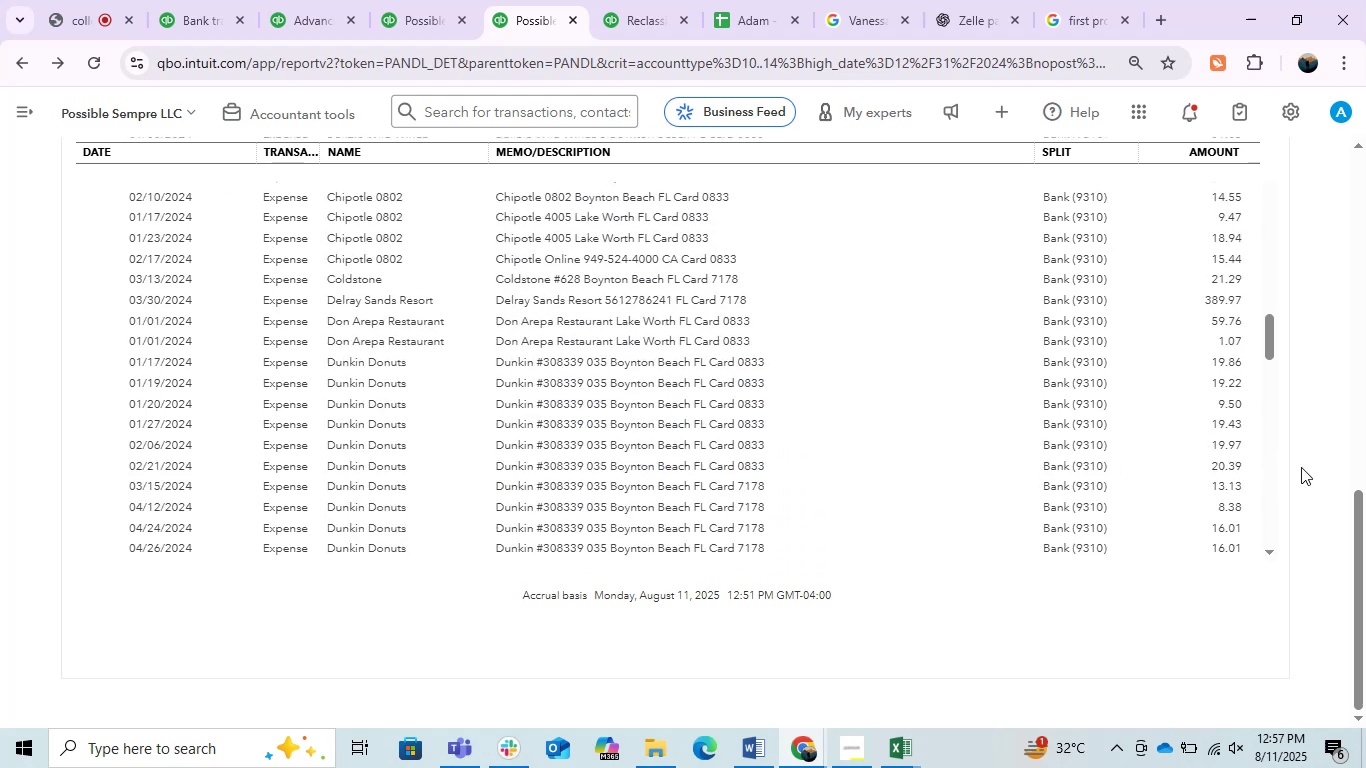 
left_click([1305, 469])
 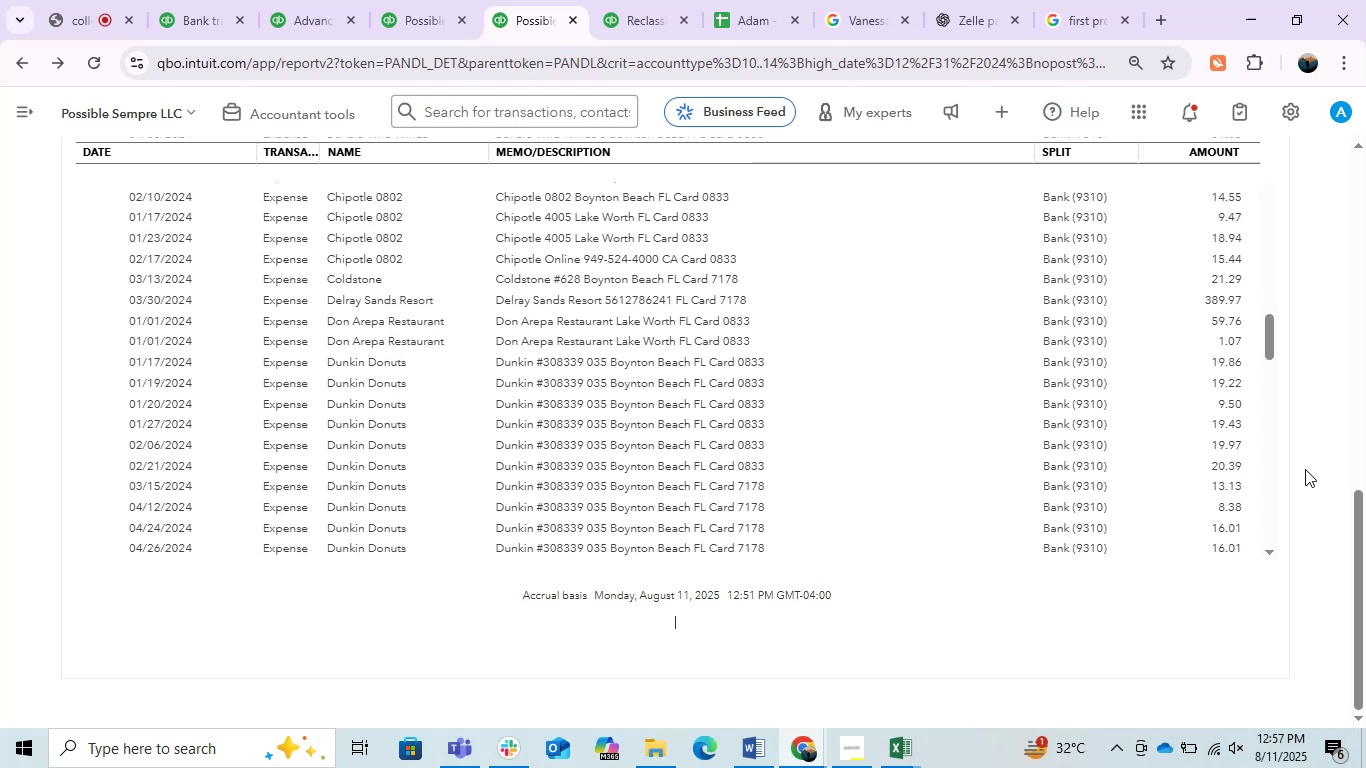 
key(Control+F)
 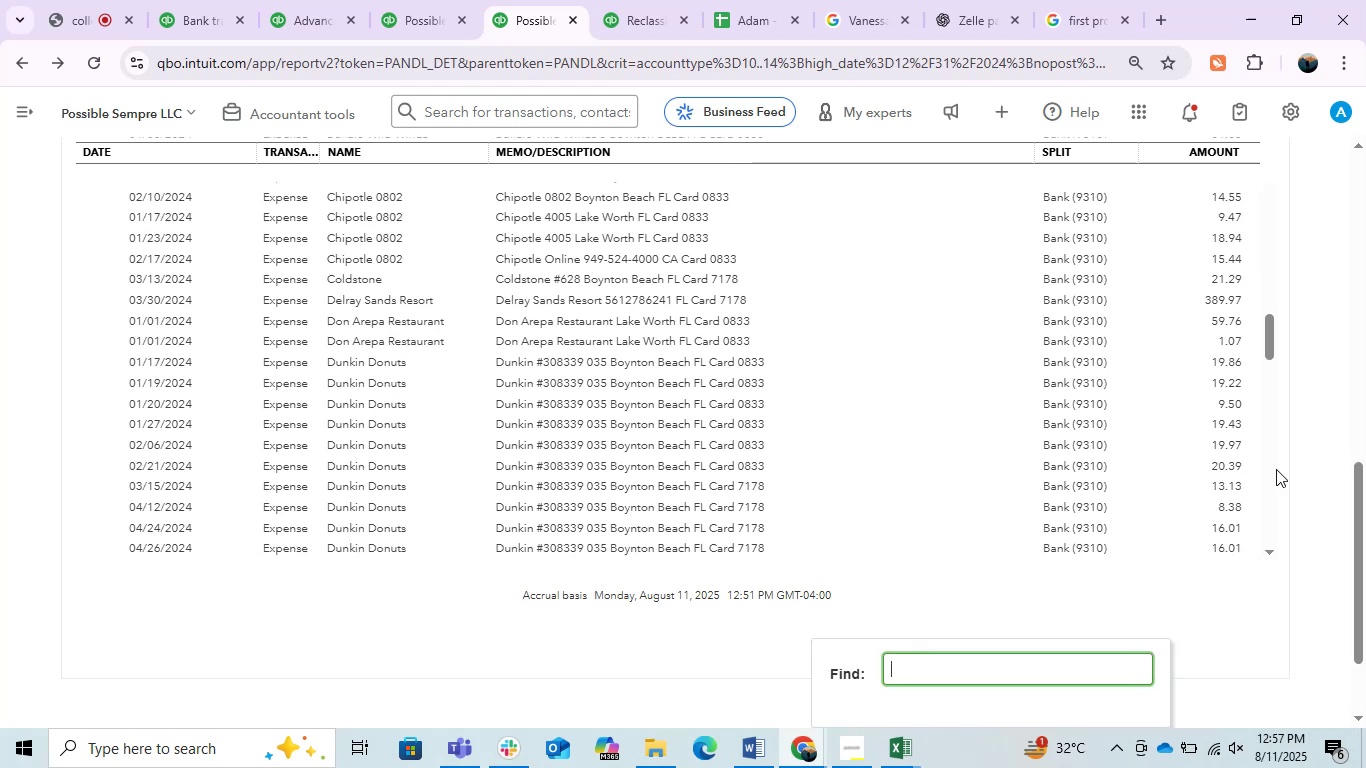 
type(aldo)
key(Backspace)
type(i)
 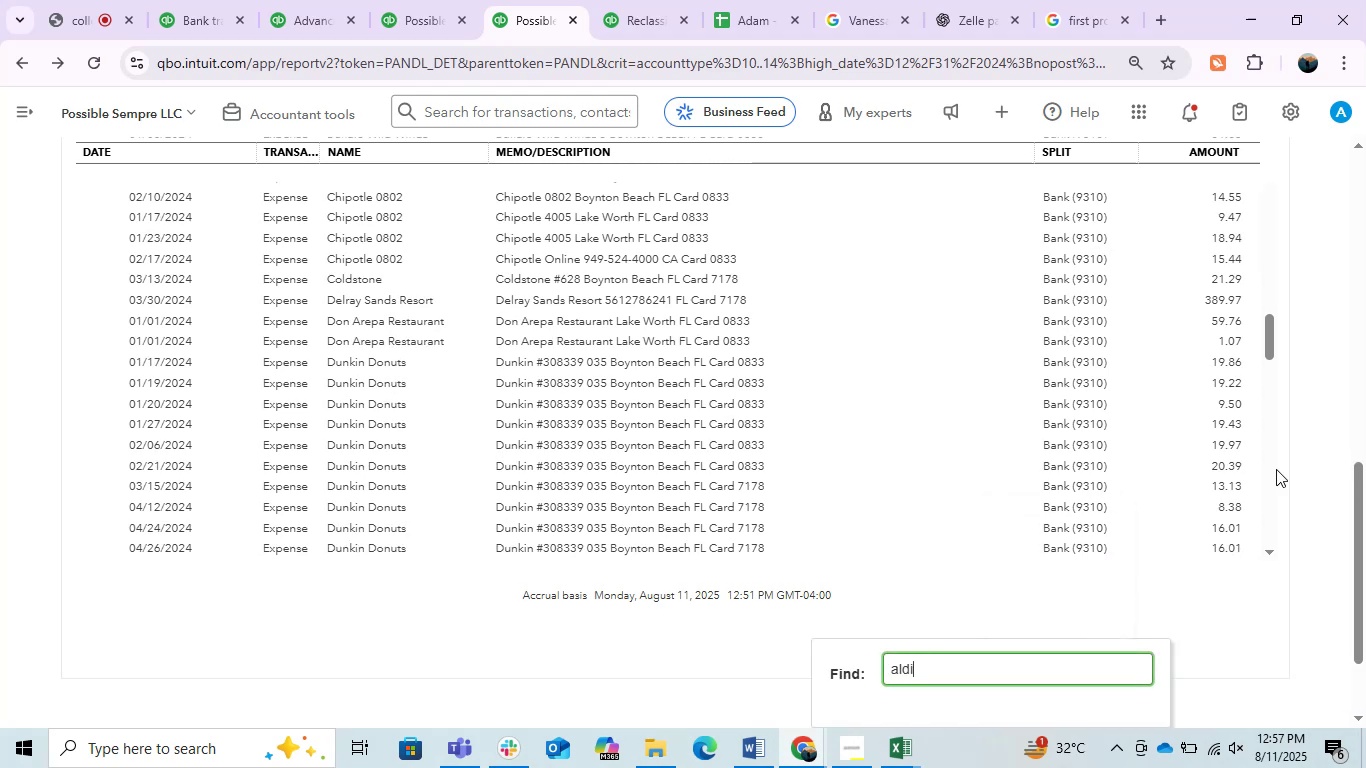 
key(Enter)
 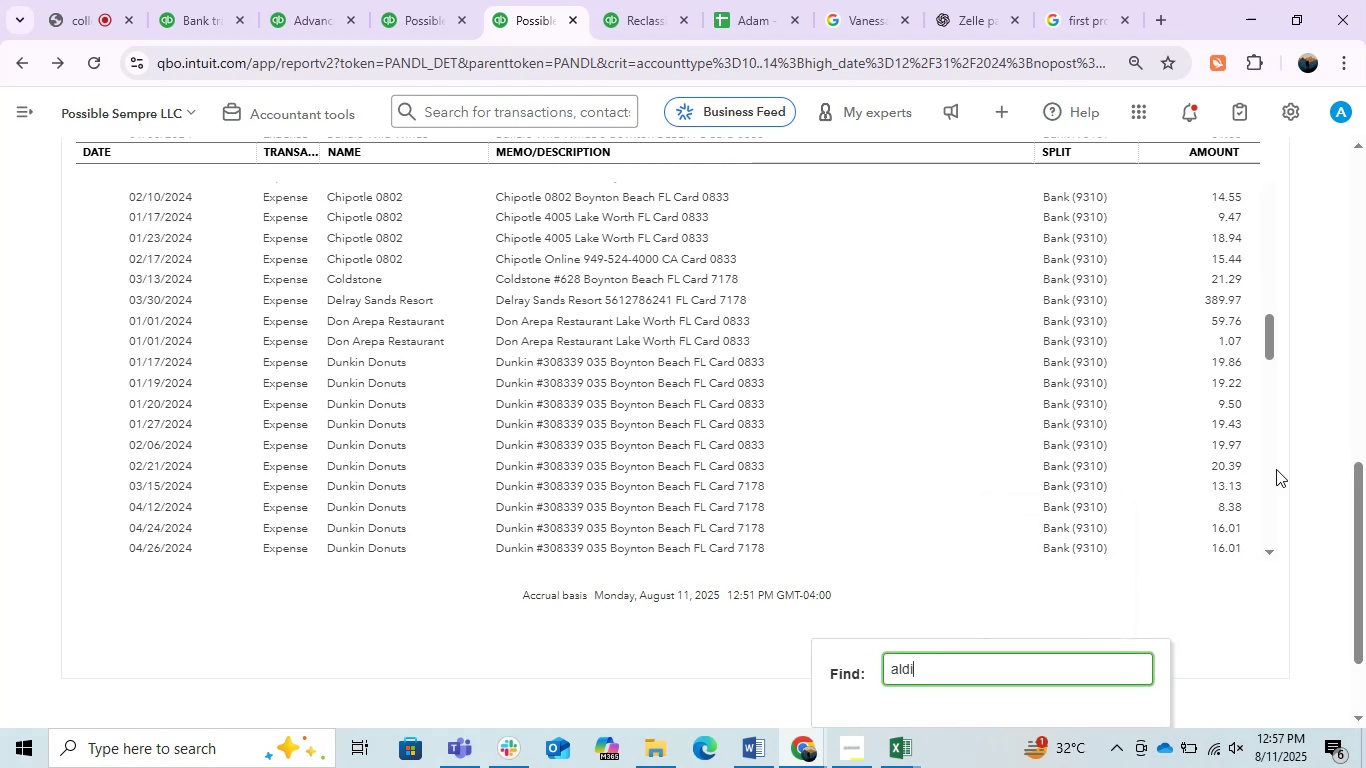 
key(Enter)
 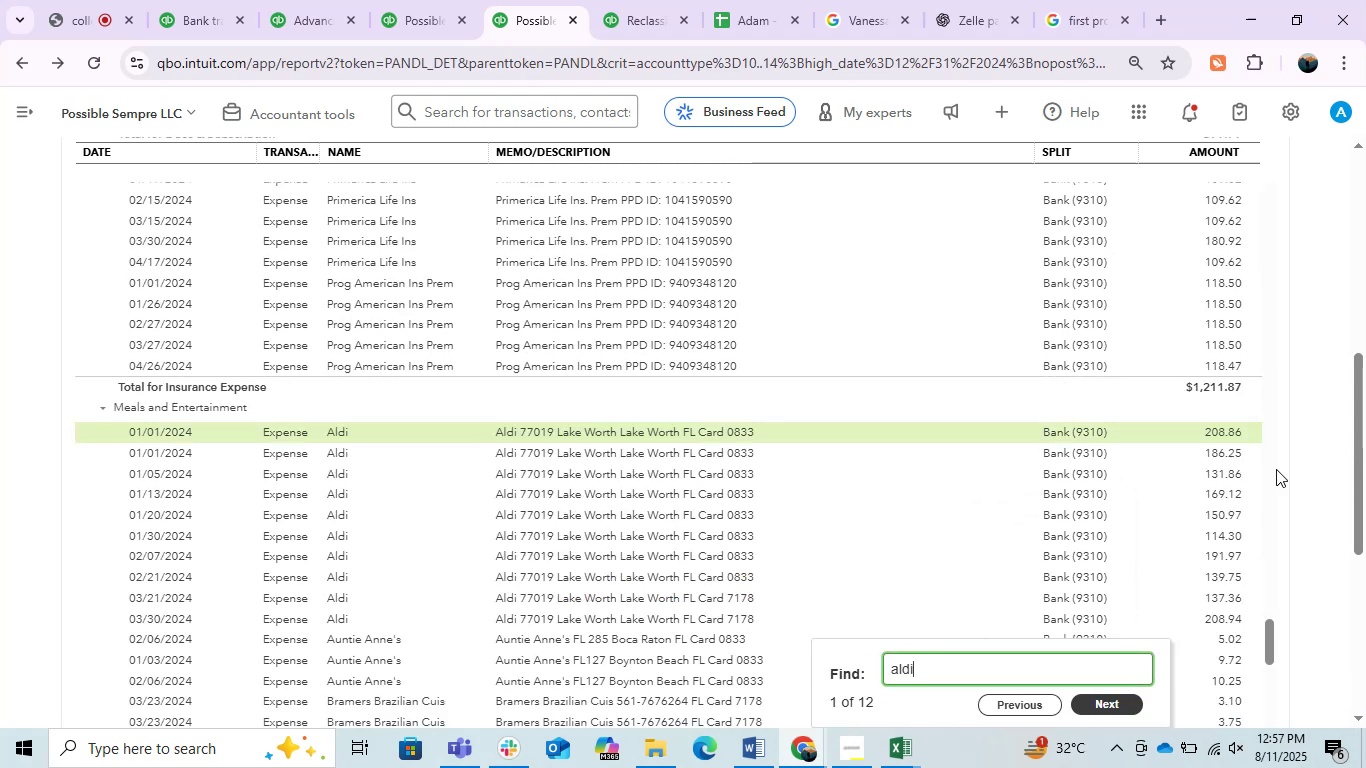 
key(Enter)
 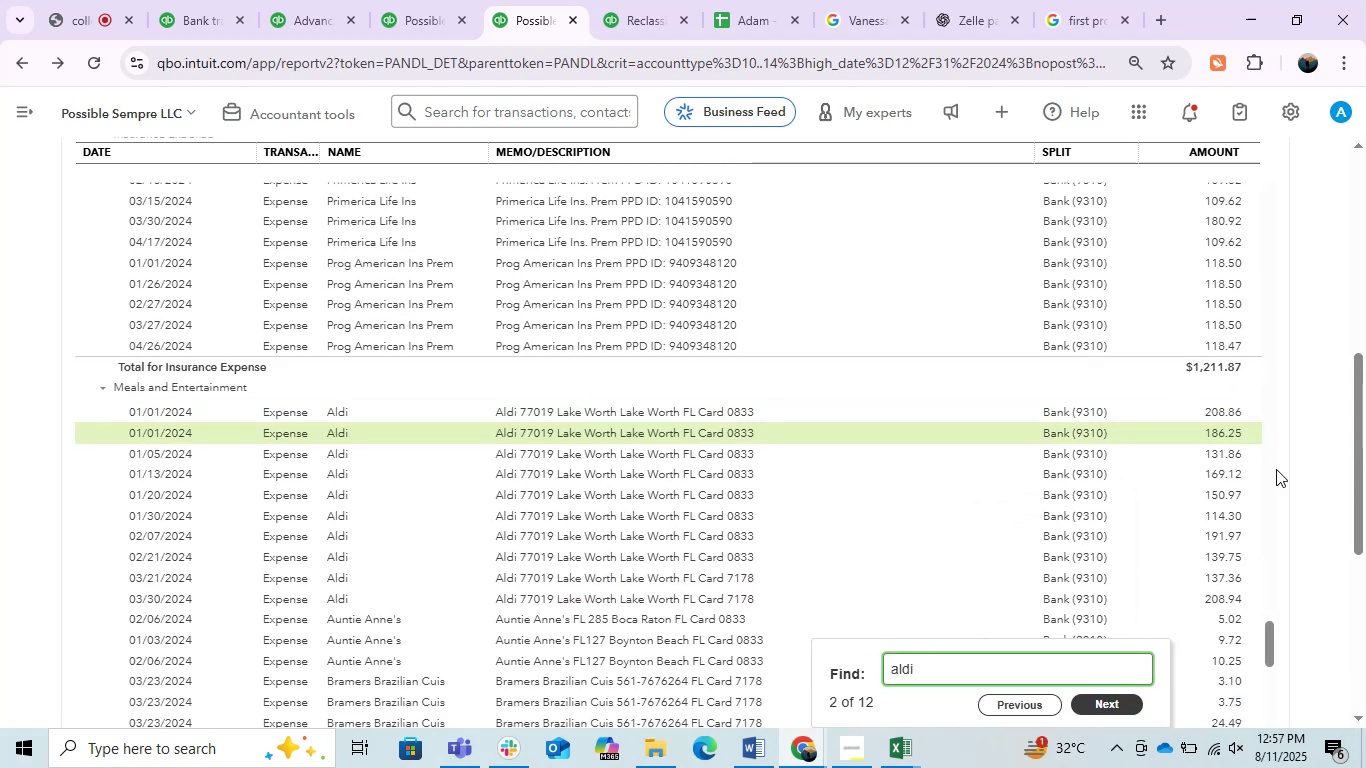 
key(Enter)
 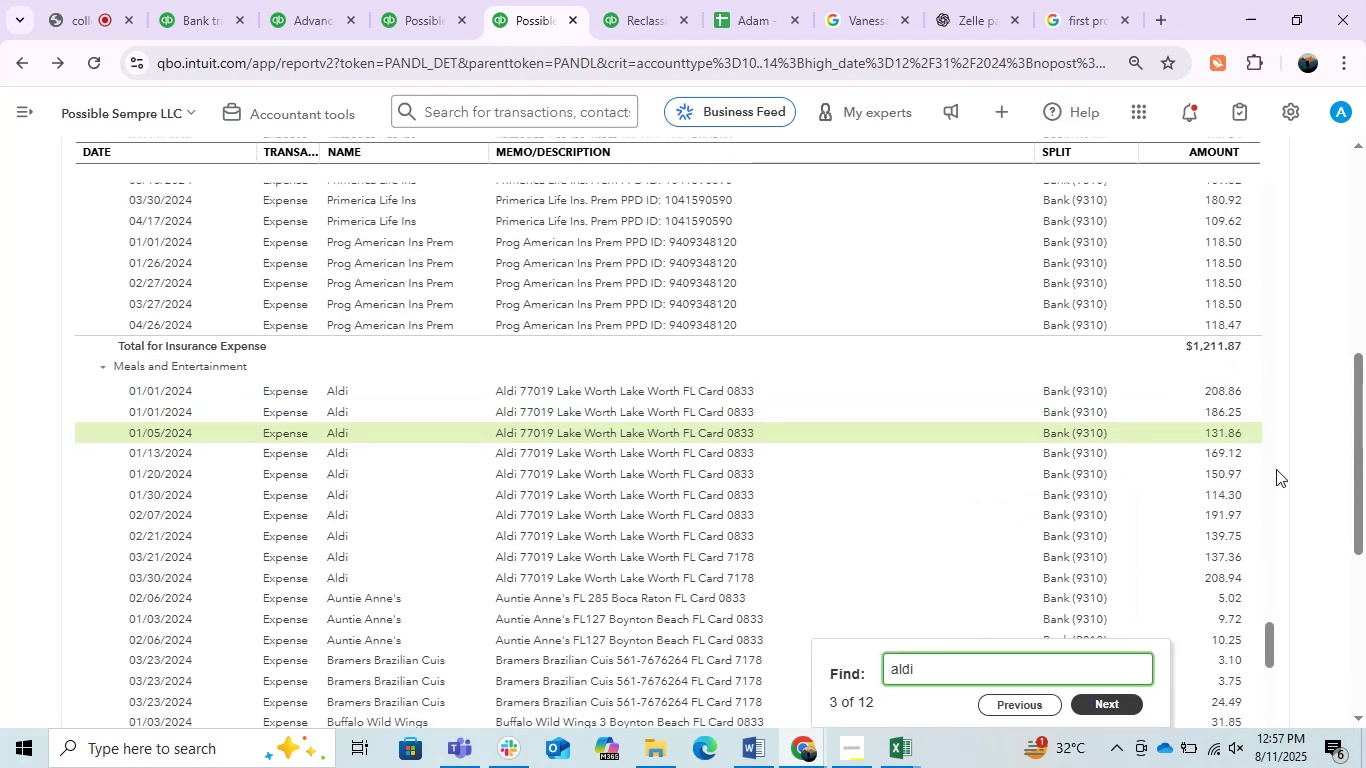 
key(Enter)
 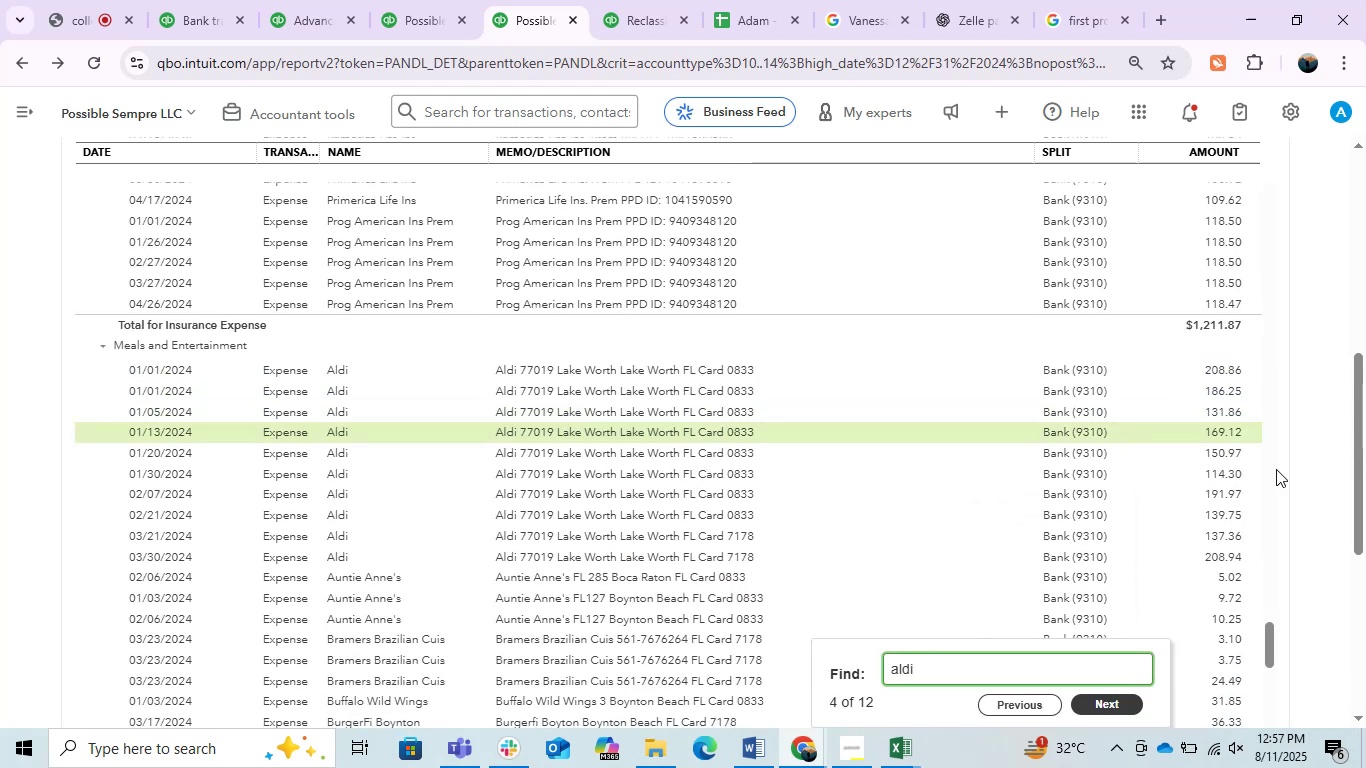 
key(Enter)
 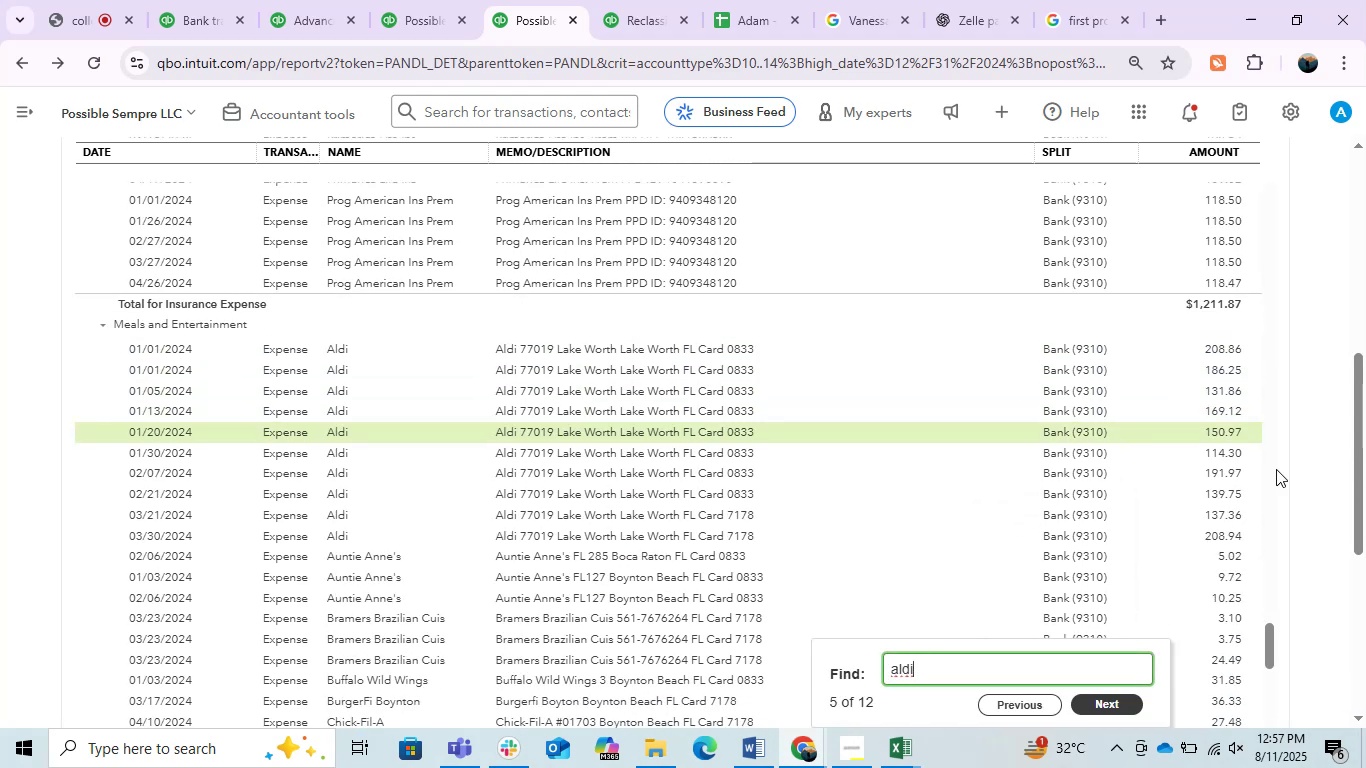 
key(Enter)
 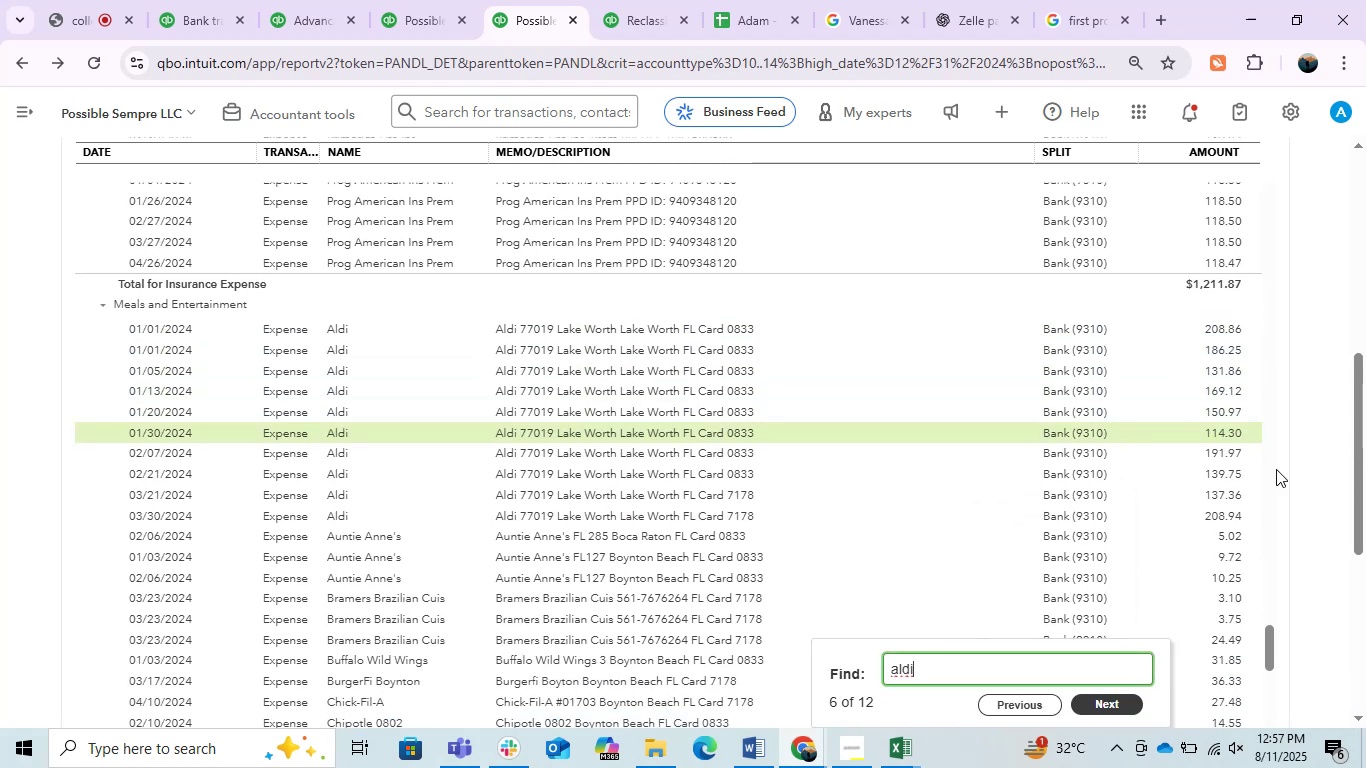 
key(Enter)
 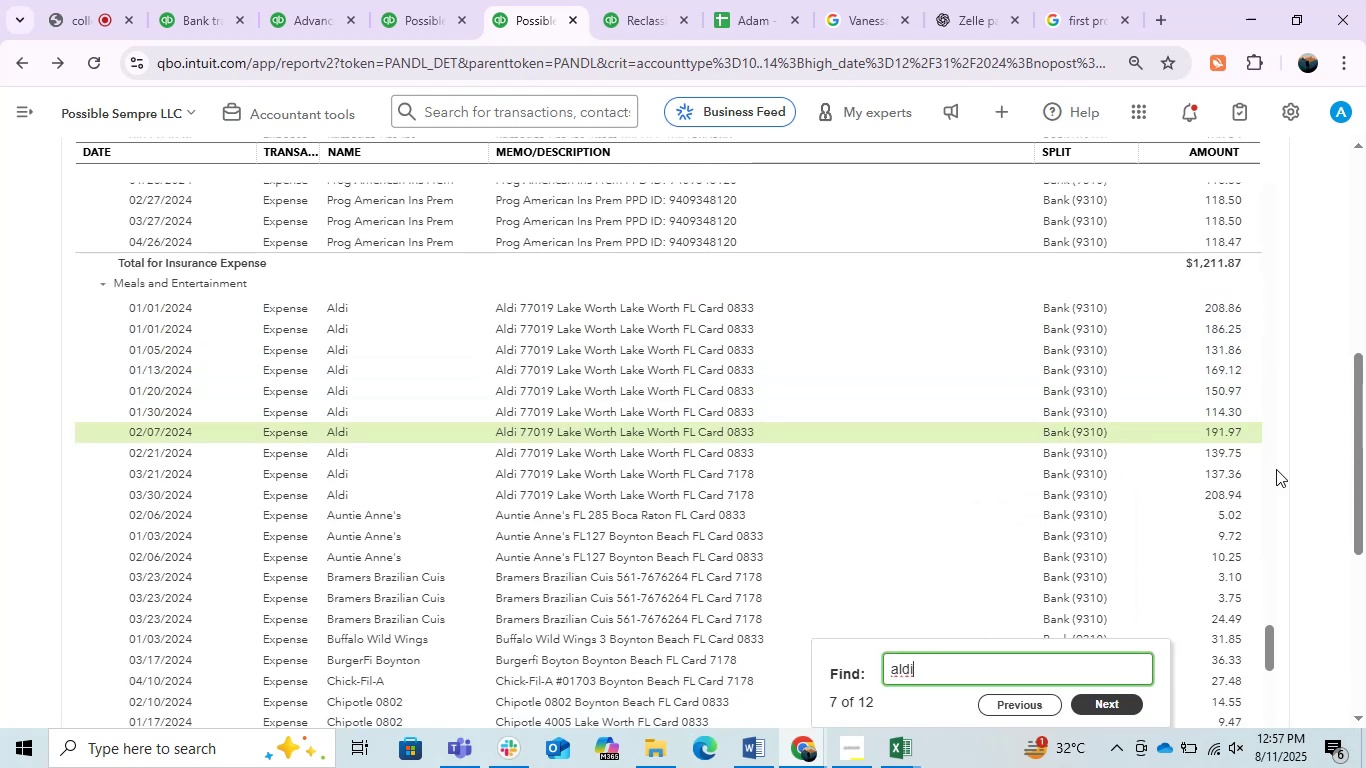 
key(Enter)
 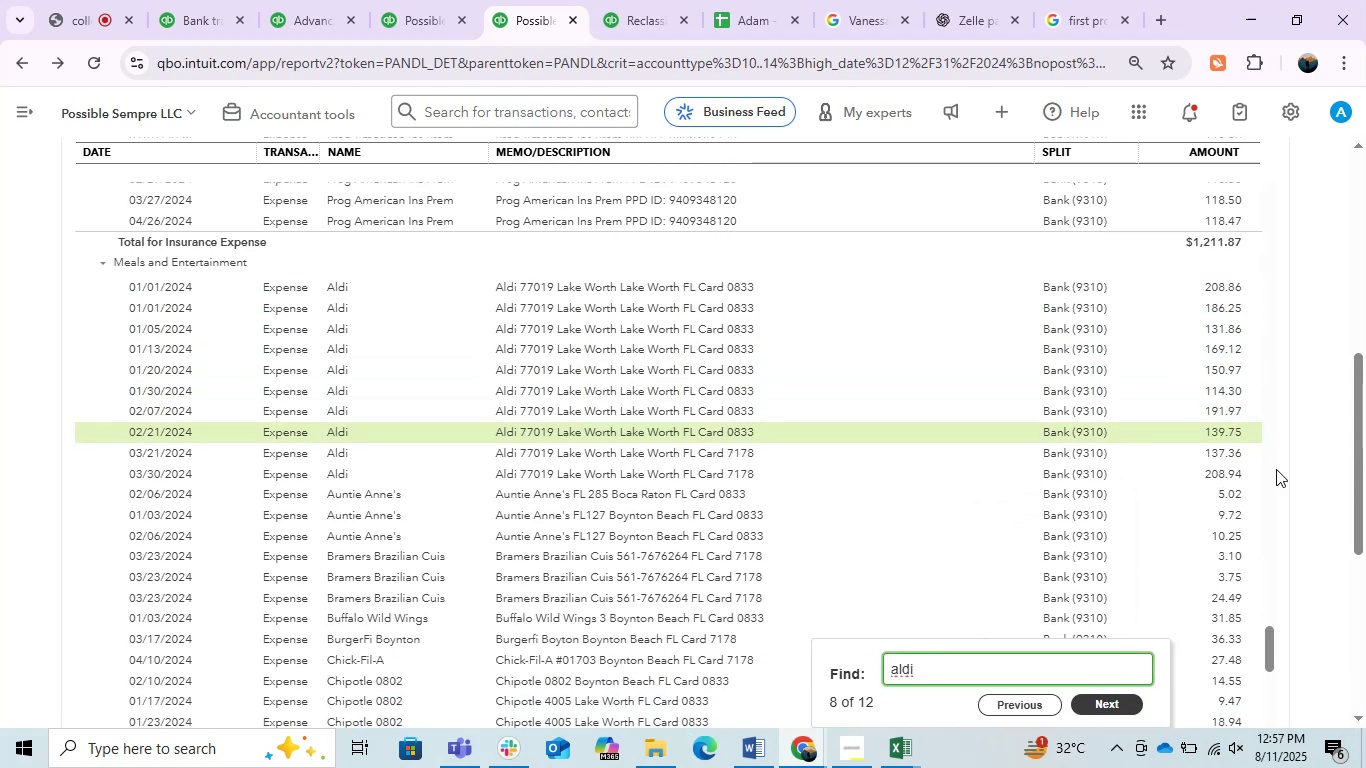 
key(Enter)
 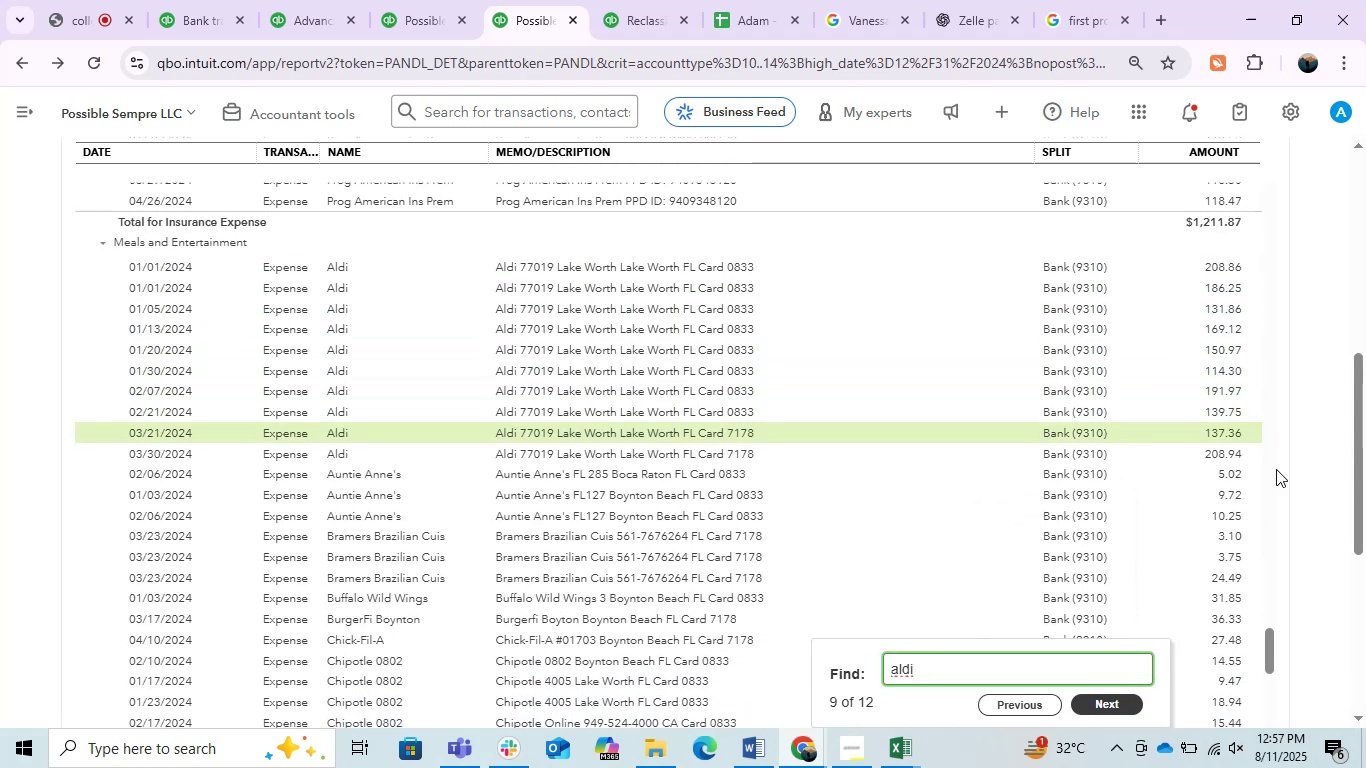 
key(Enter)
 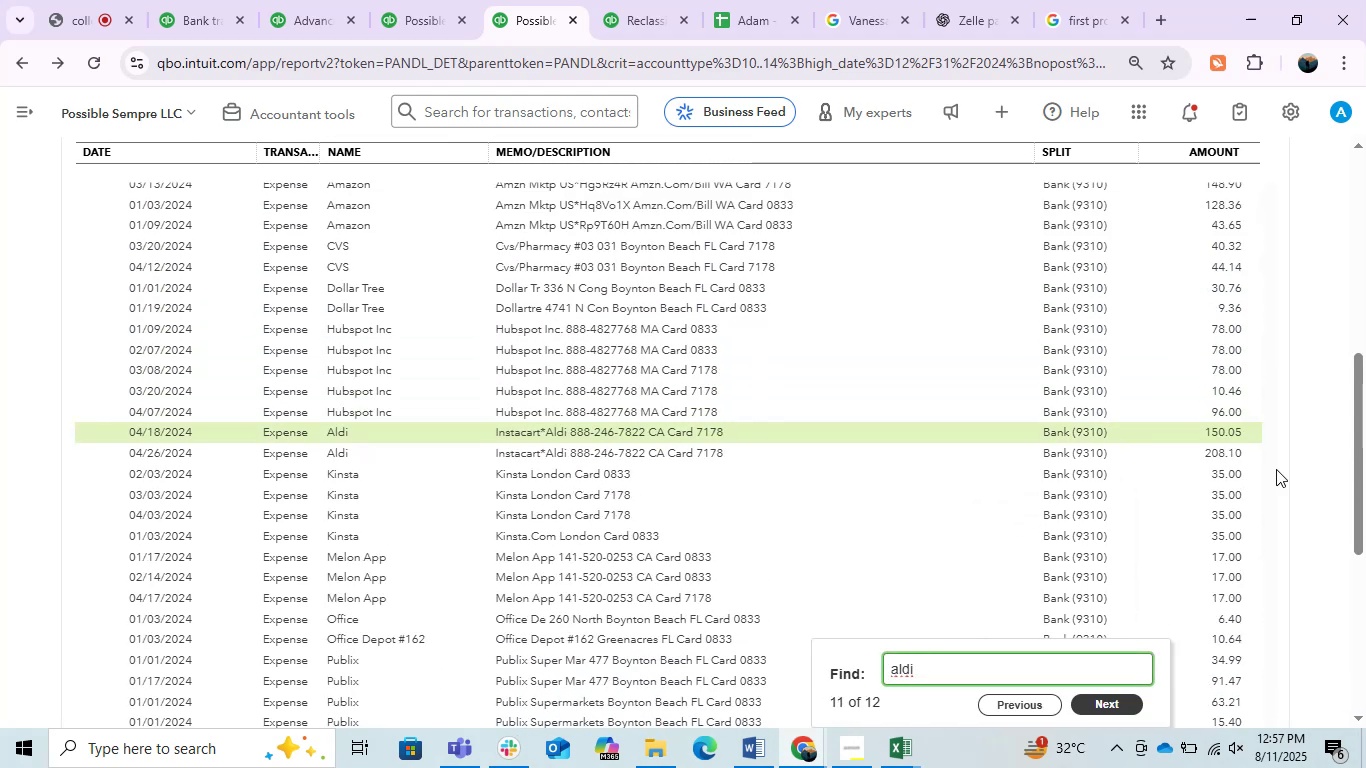 
key(Enter)
 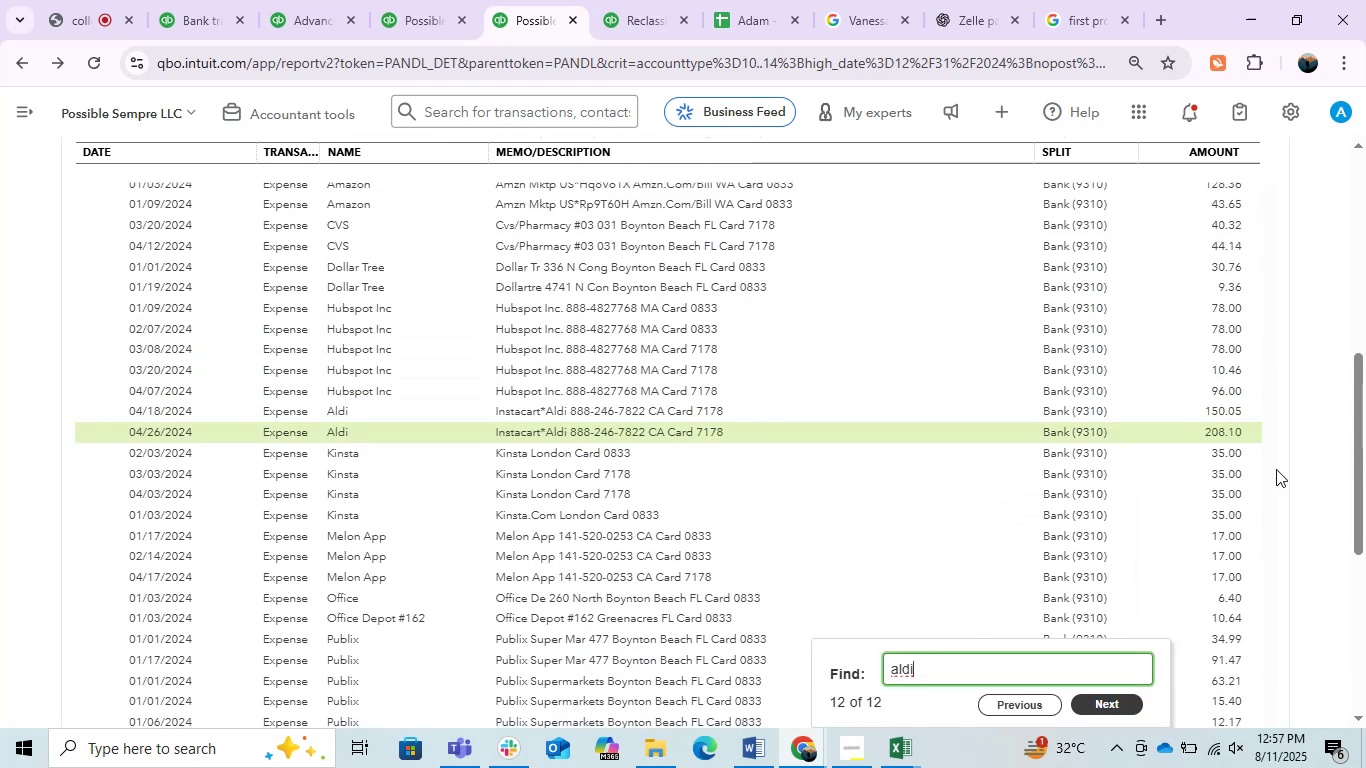 
key(Enter)
 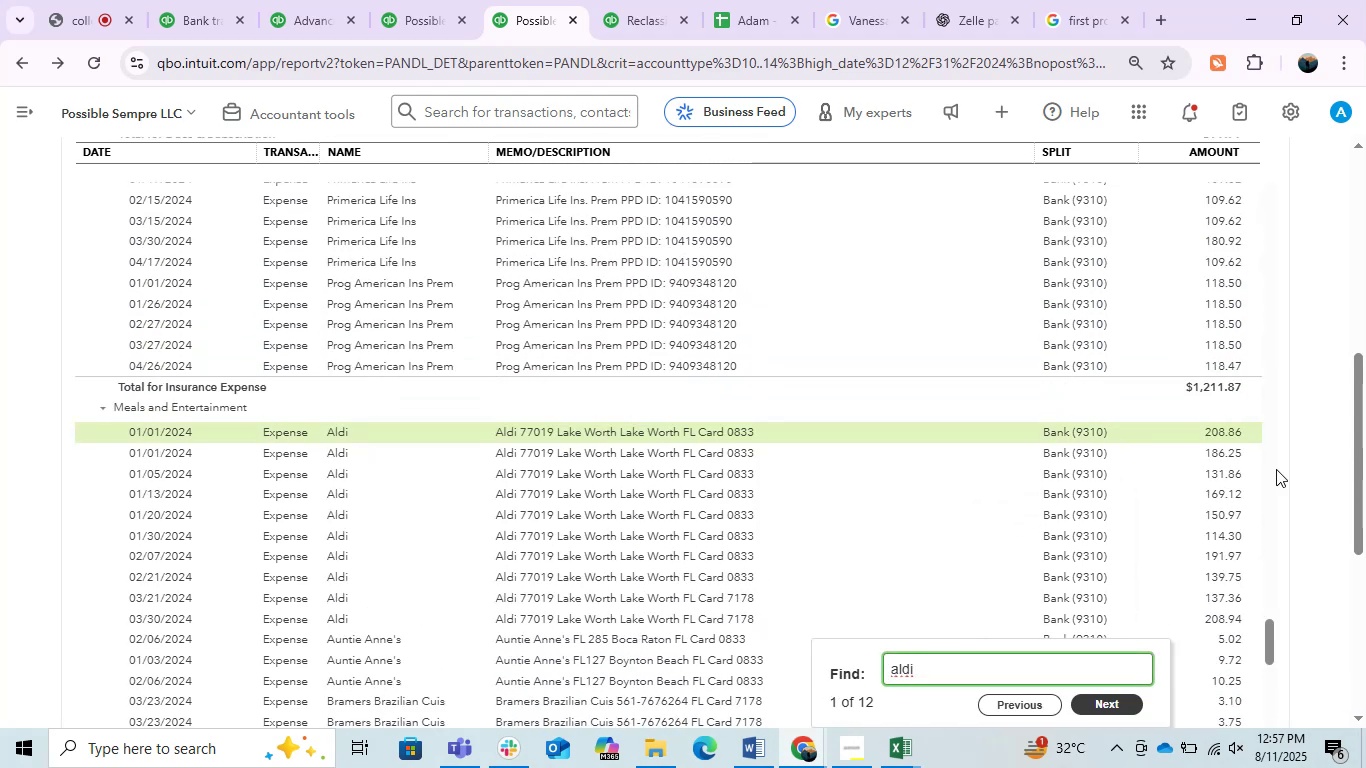 
key(Enter)
 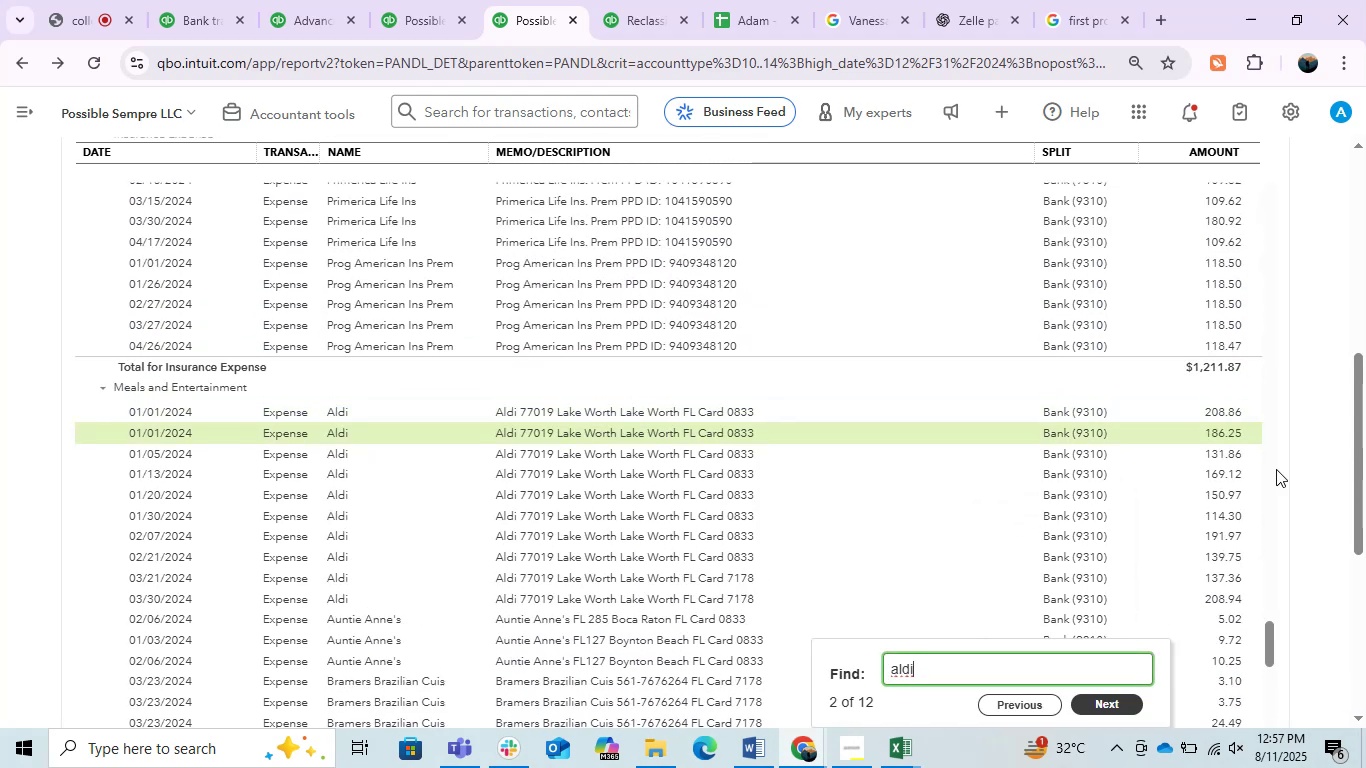 
key(Enter)
 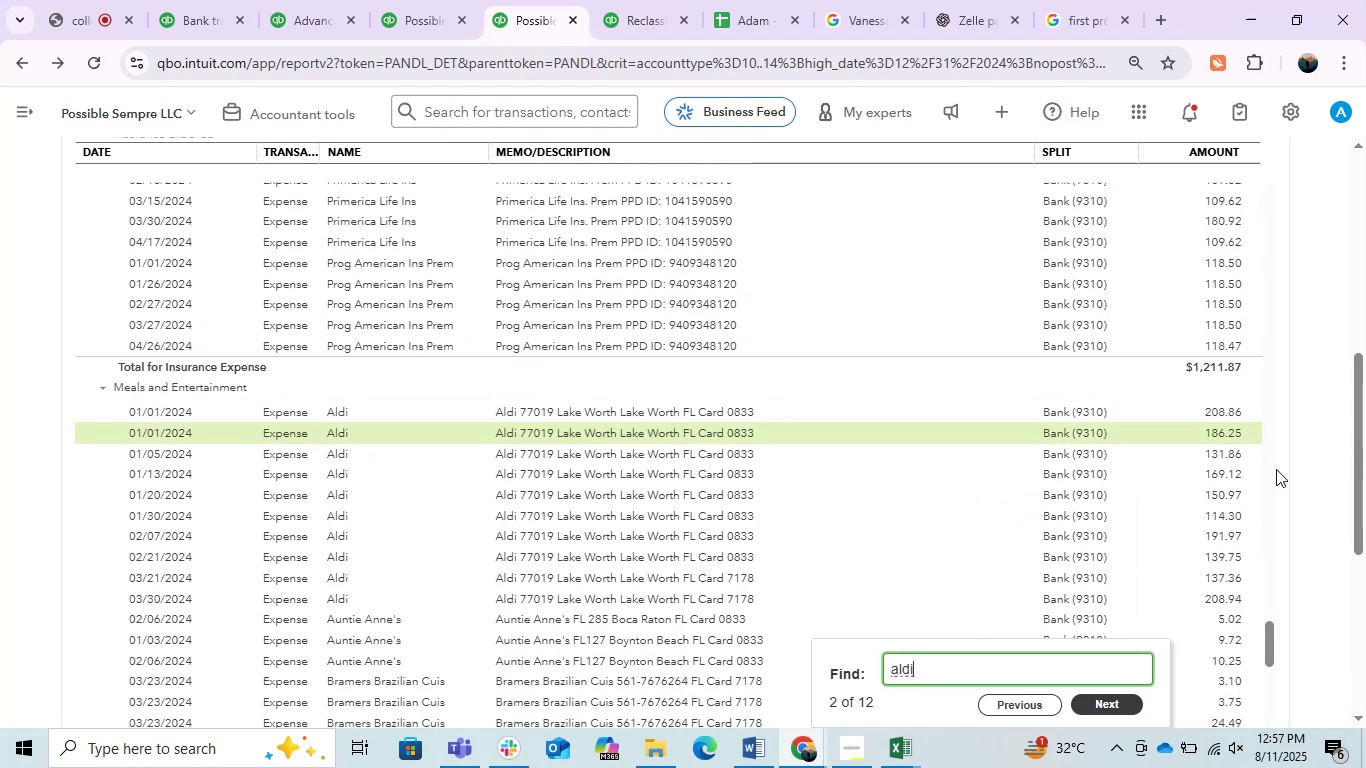 
key(Enter)
 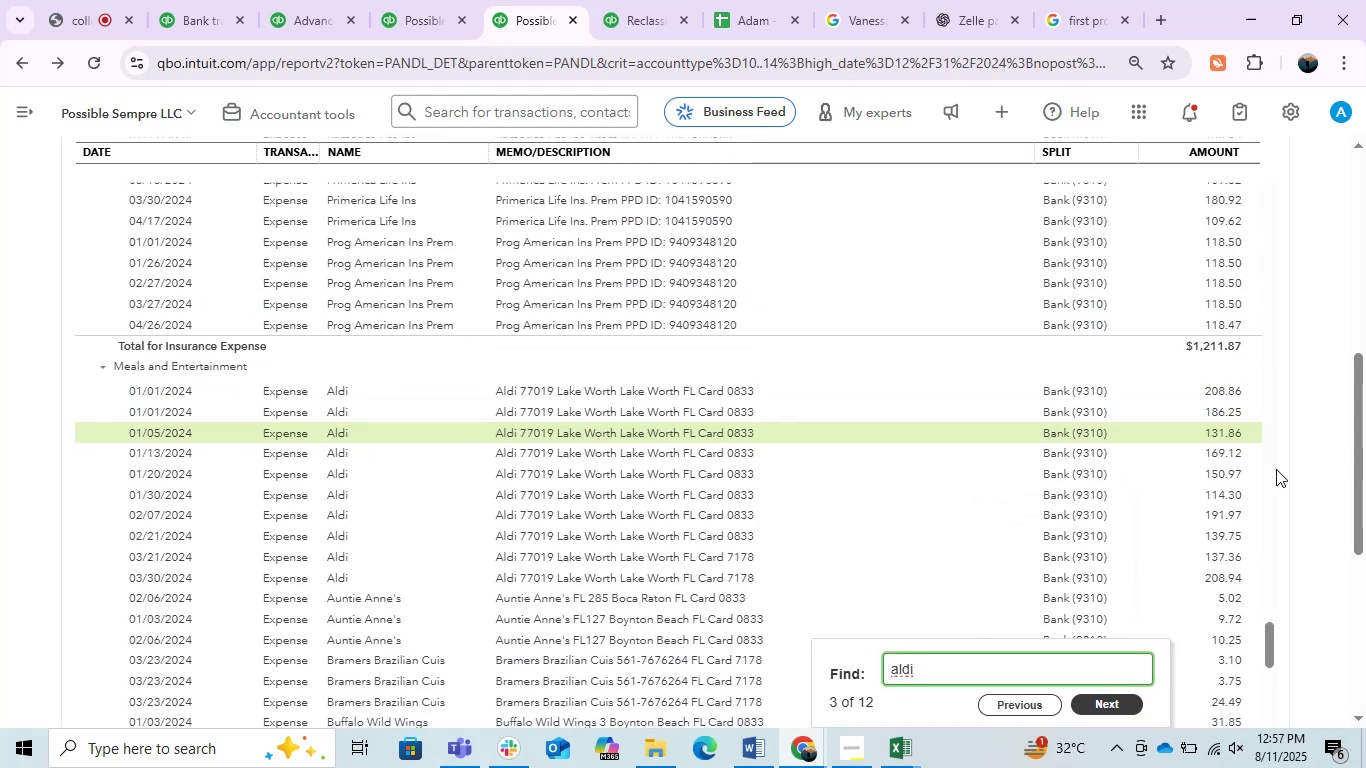 
key(Enter)
 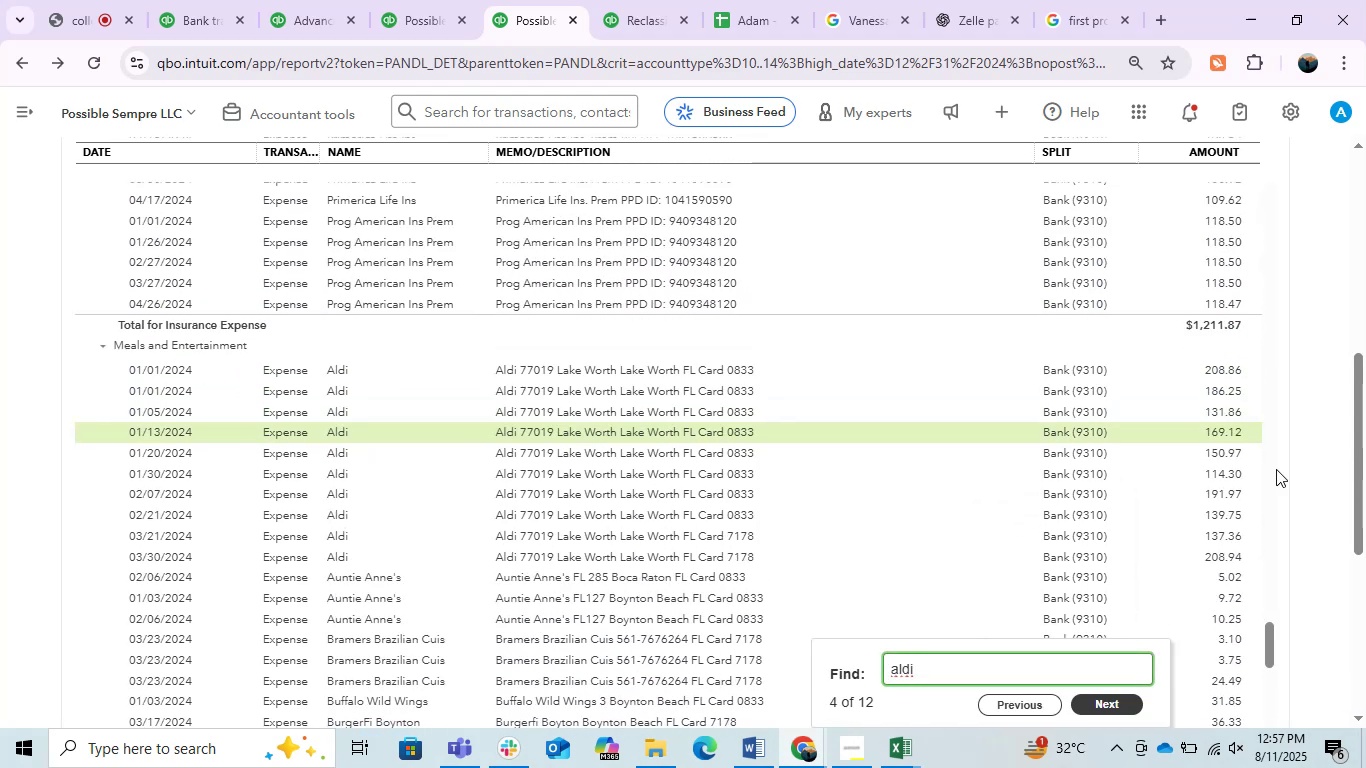 
key(Enter)
 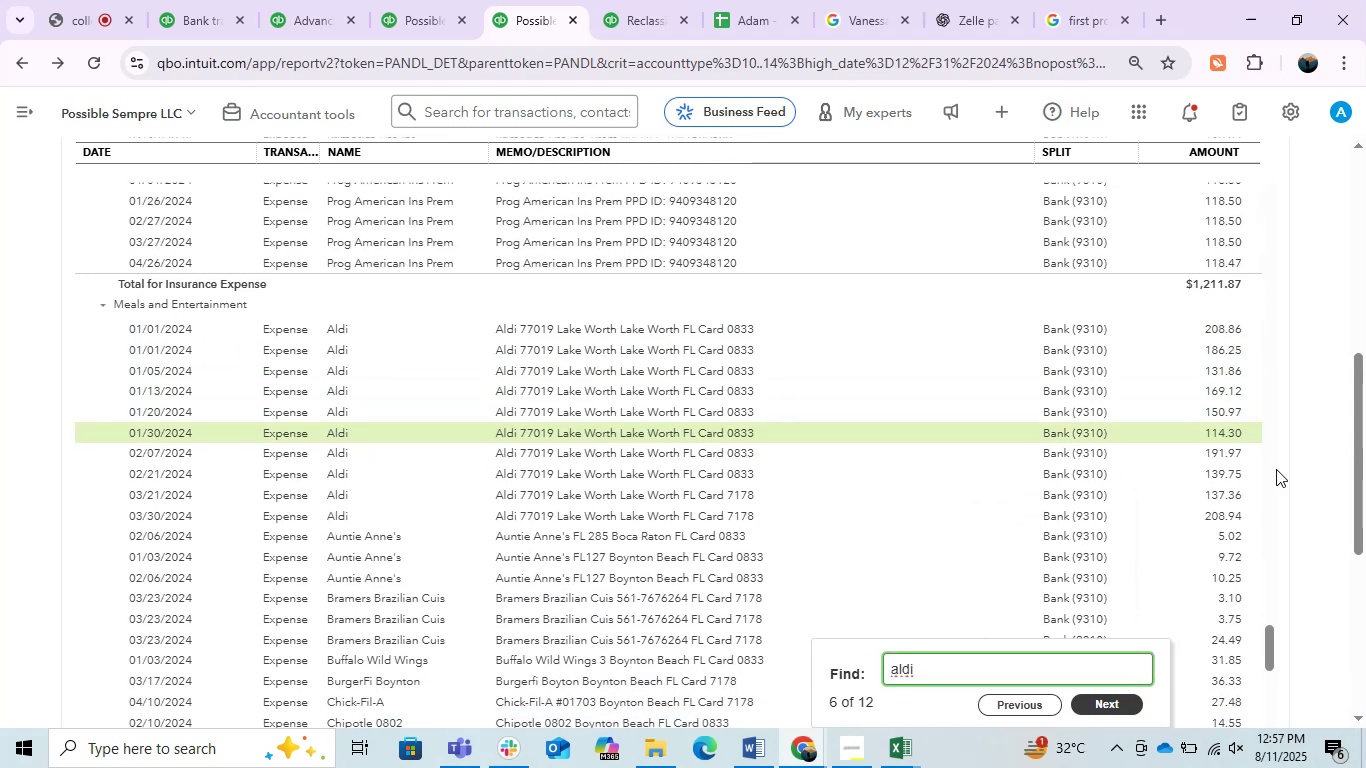 
key(Enter)
 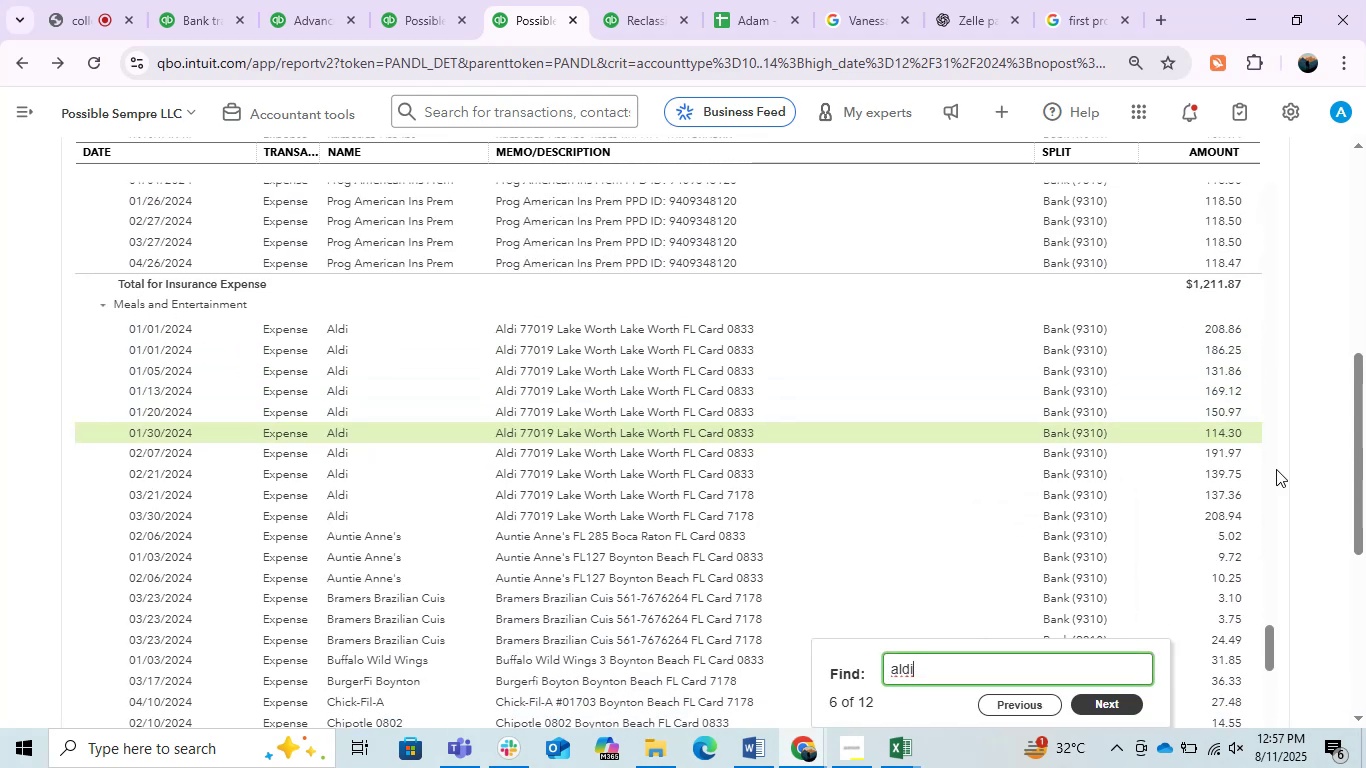 
key(Enter)
 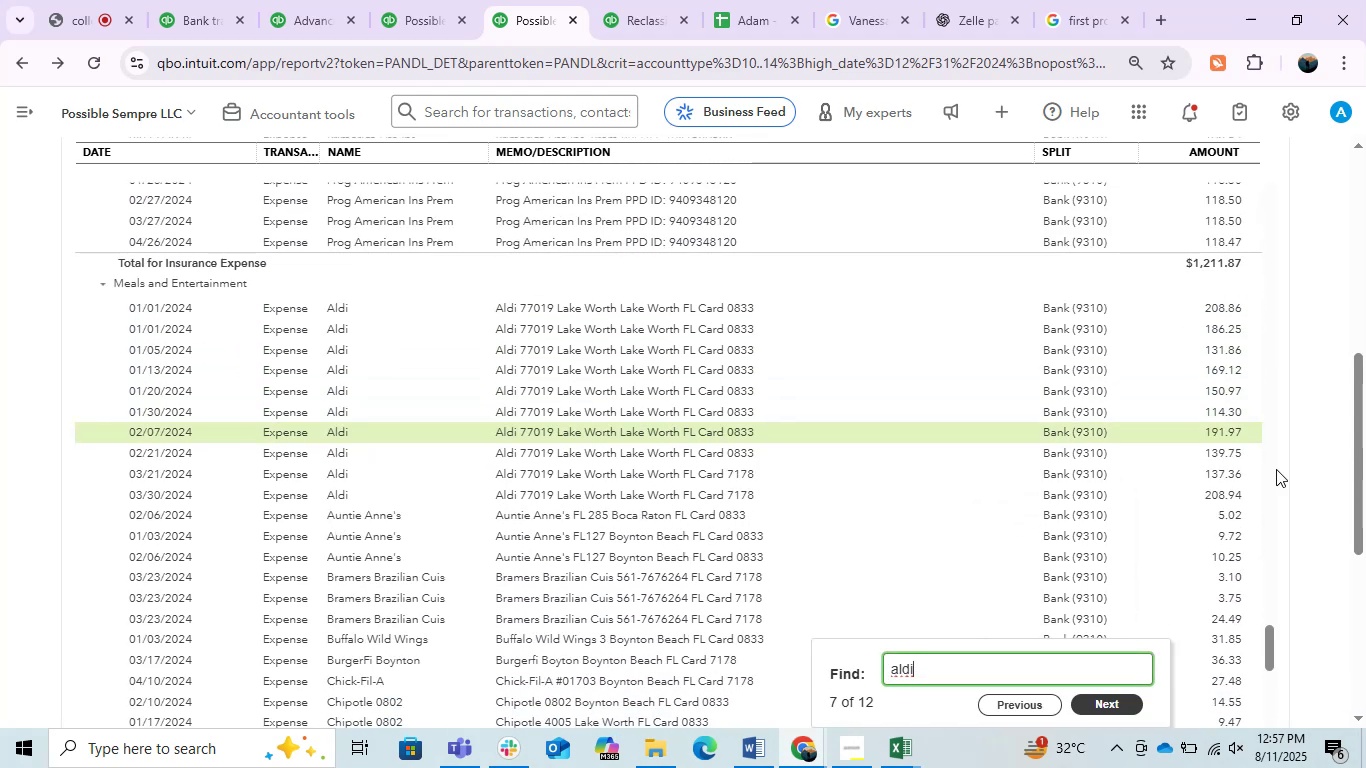 
key(Enter)
 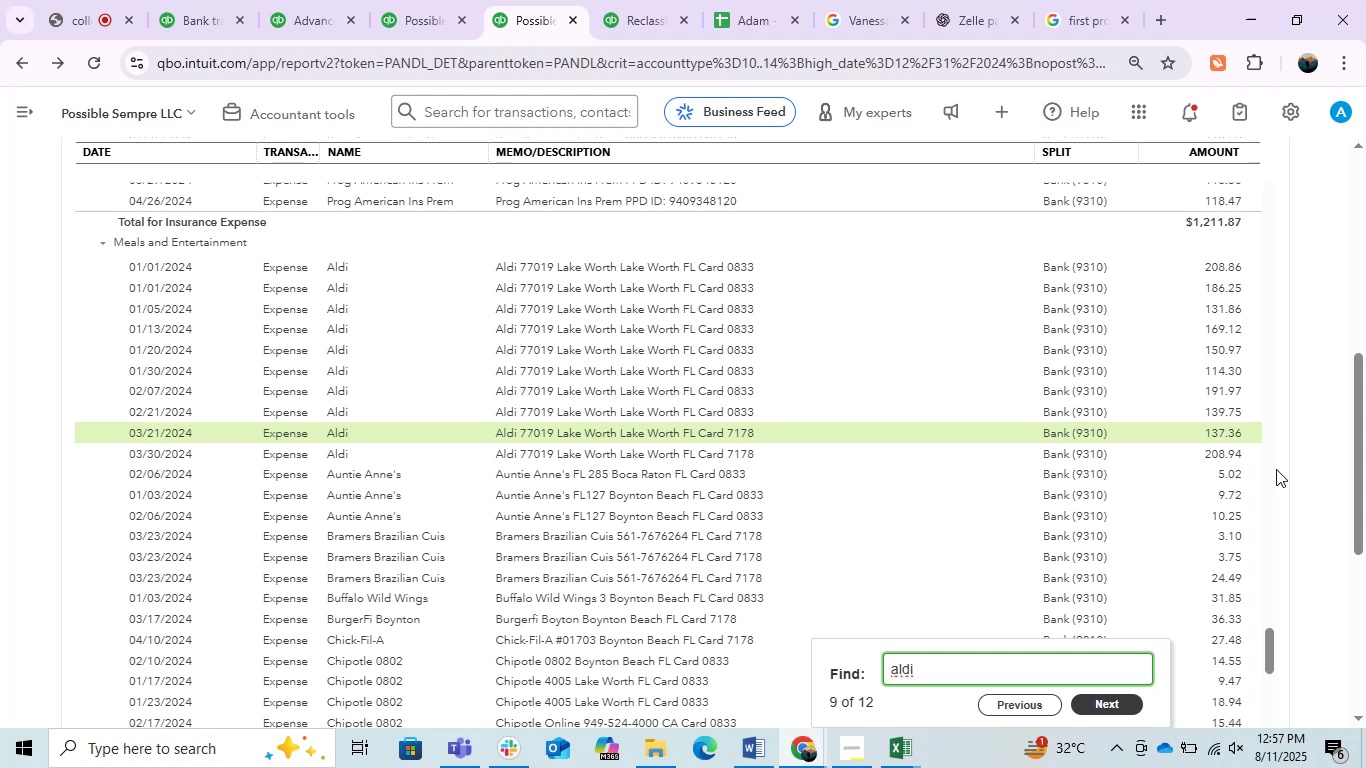 
key(Enter)
 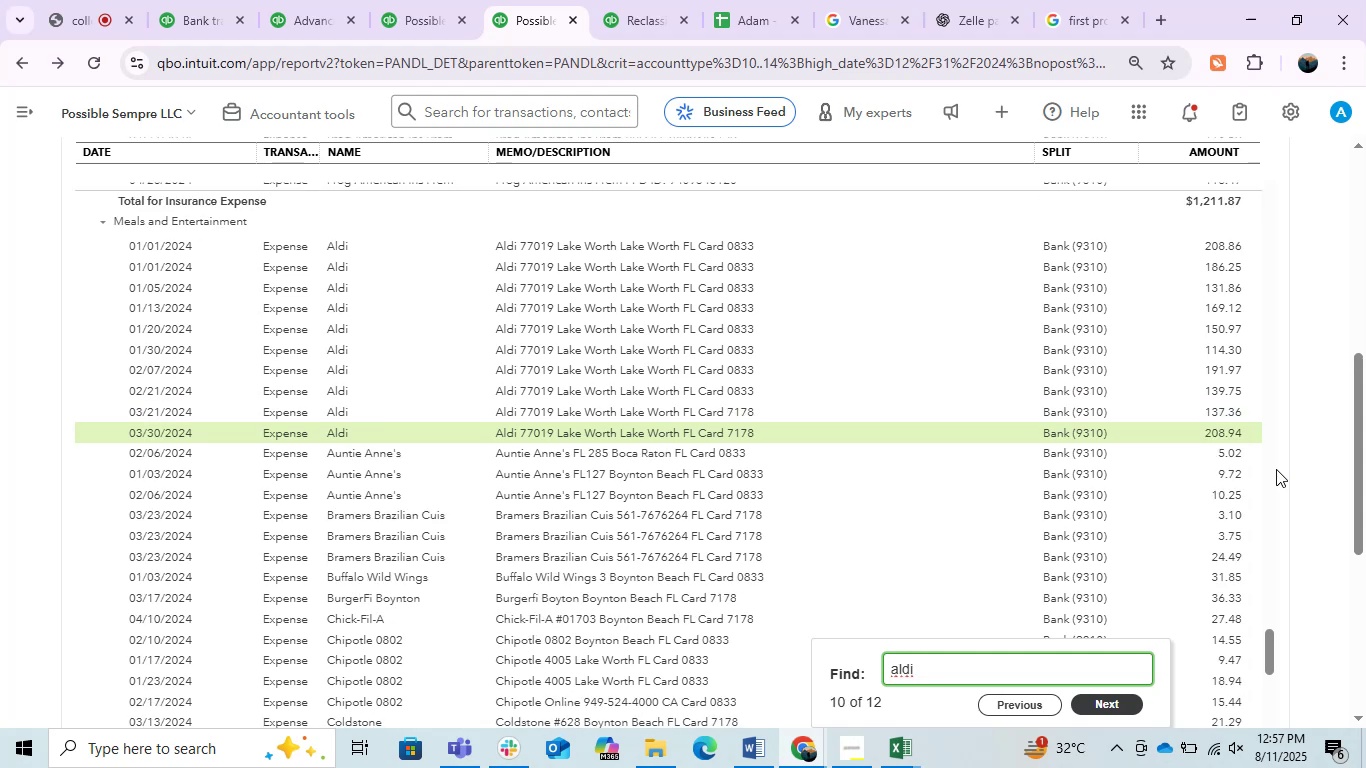 
key(Enter)
 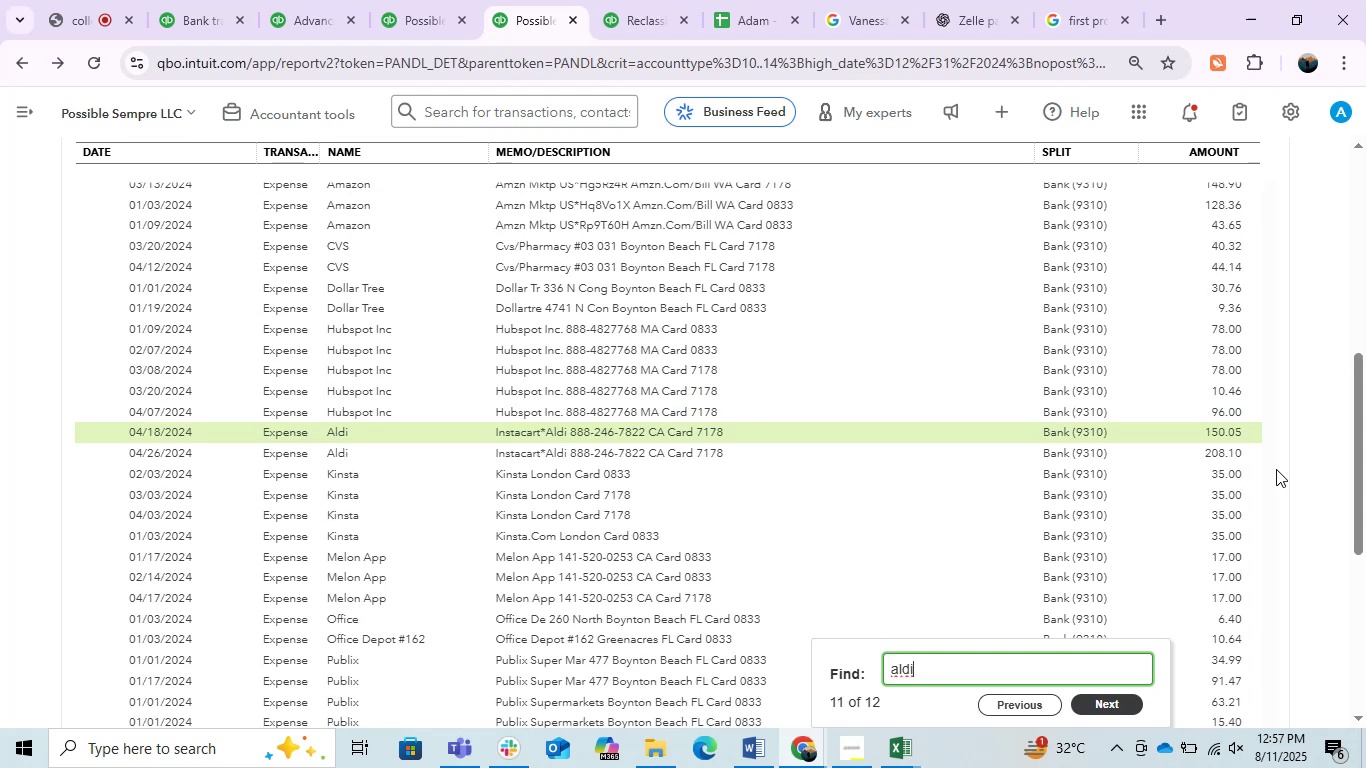 
key(Enter)
 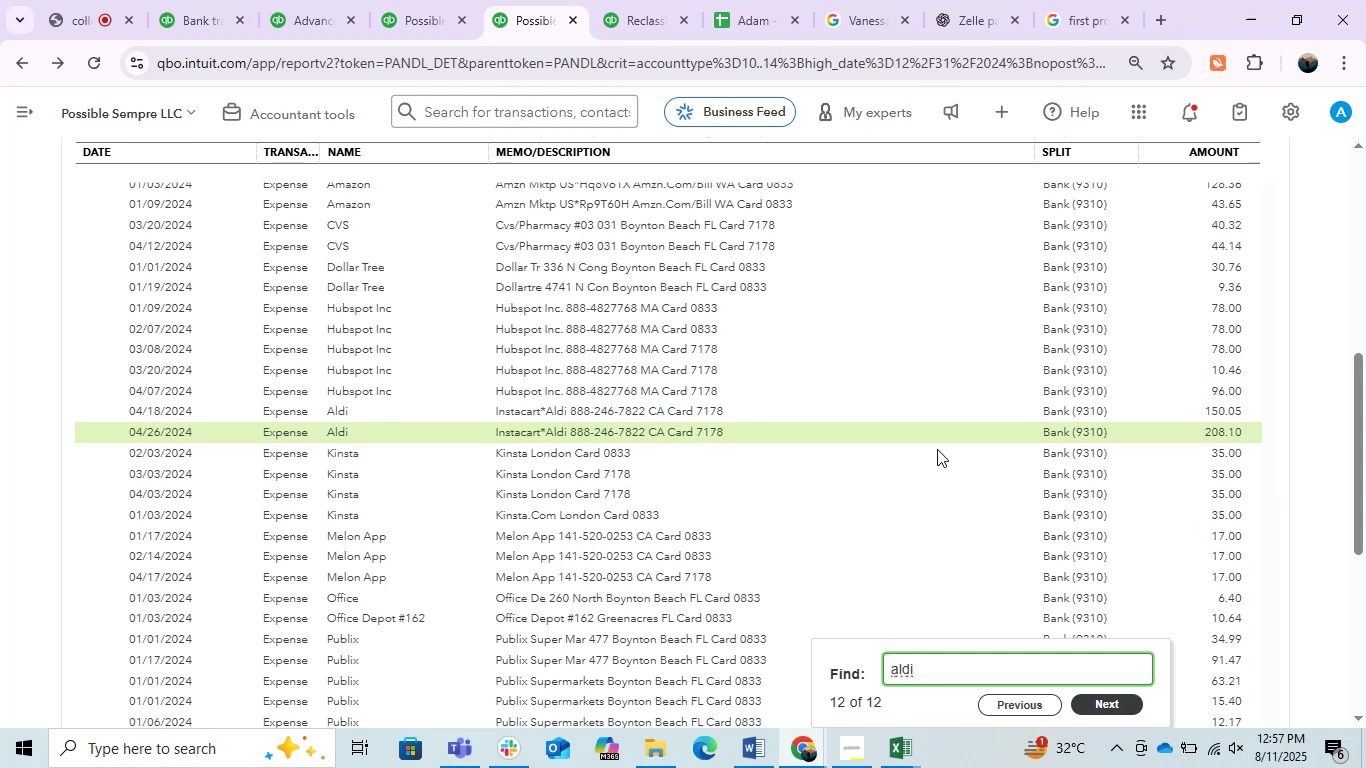 
scroll: coordinate [774, 430], scroll_direction: up, amount: 2.0
 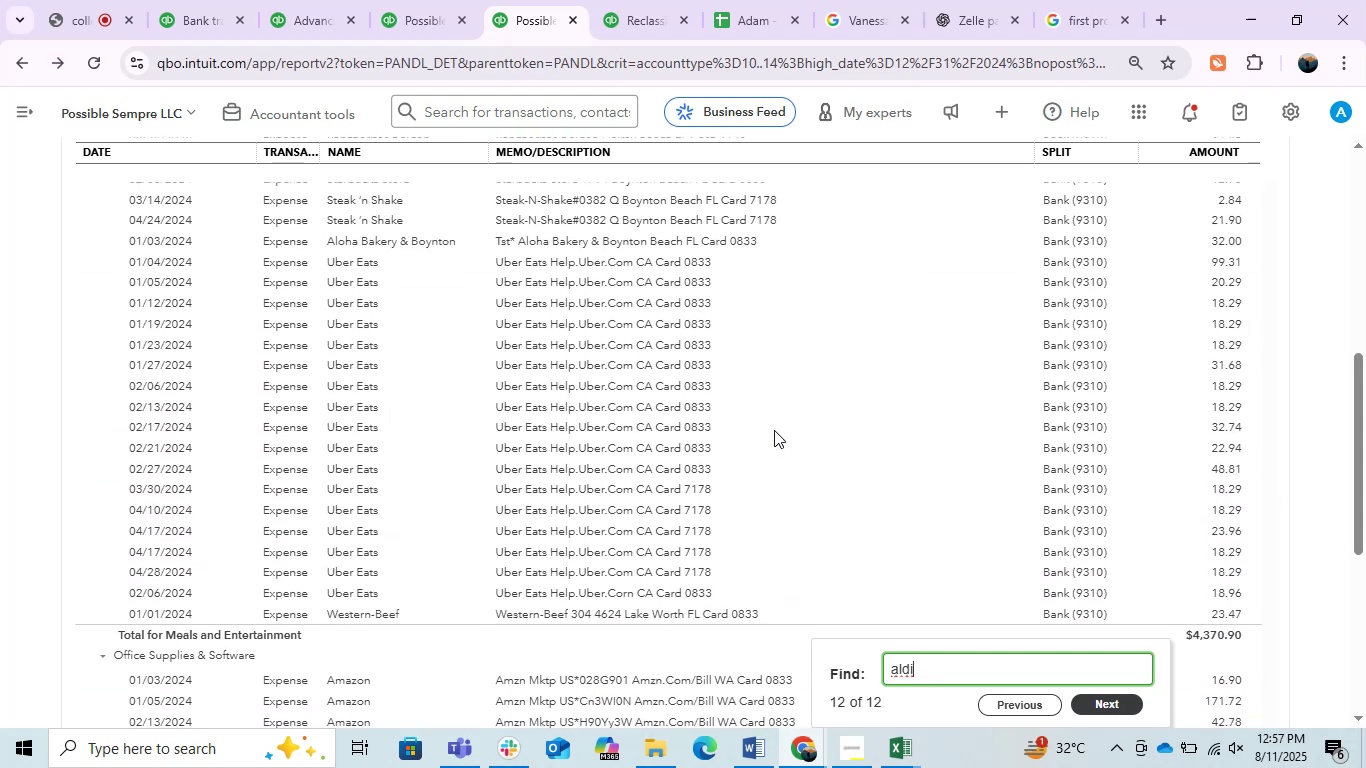 
scroll: coordinate [774, 430], scroll_direction: down, amount: 2.0
 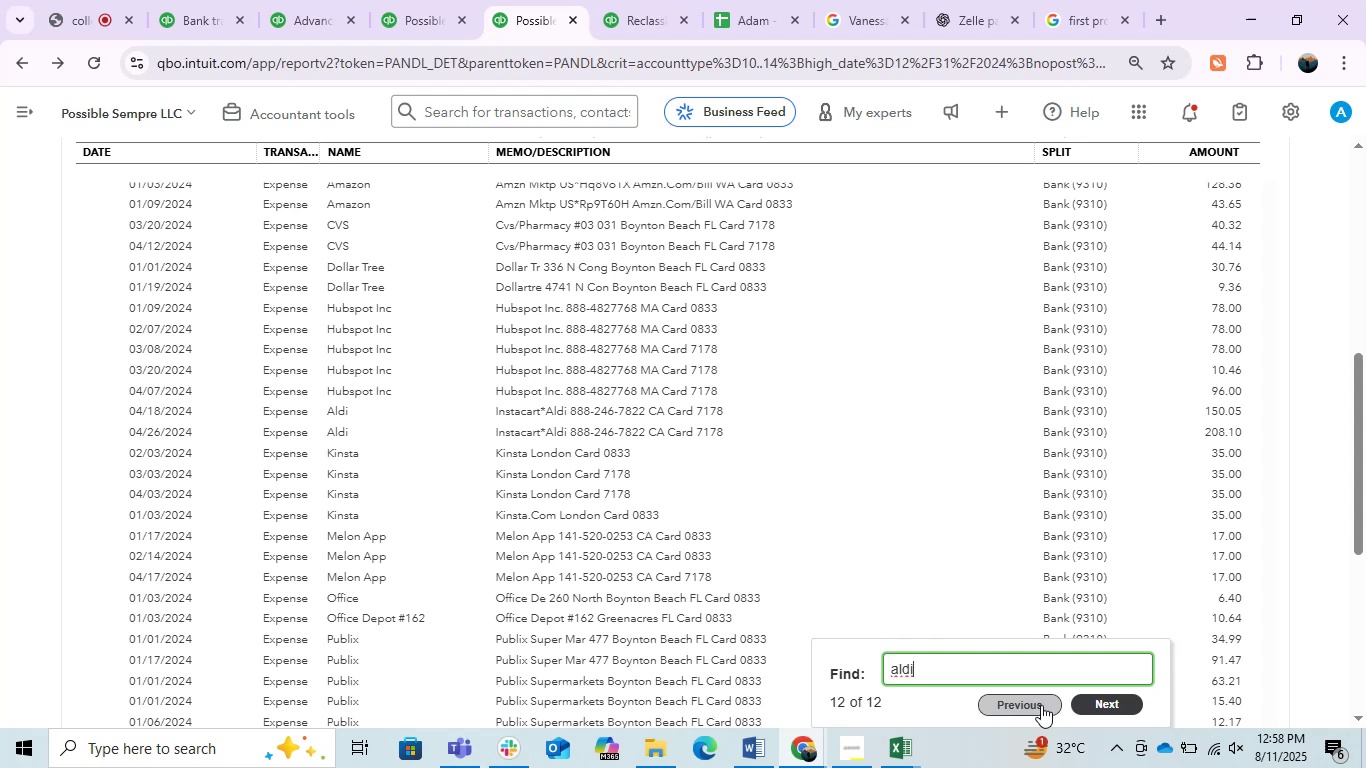 
left_click([1022, 695])
 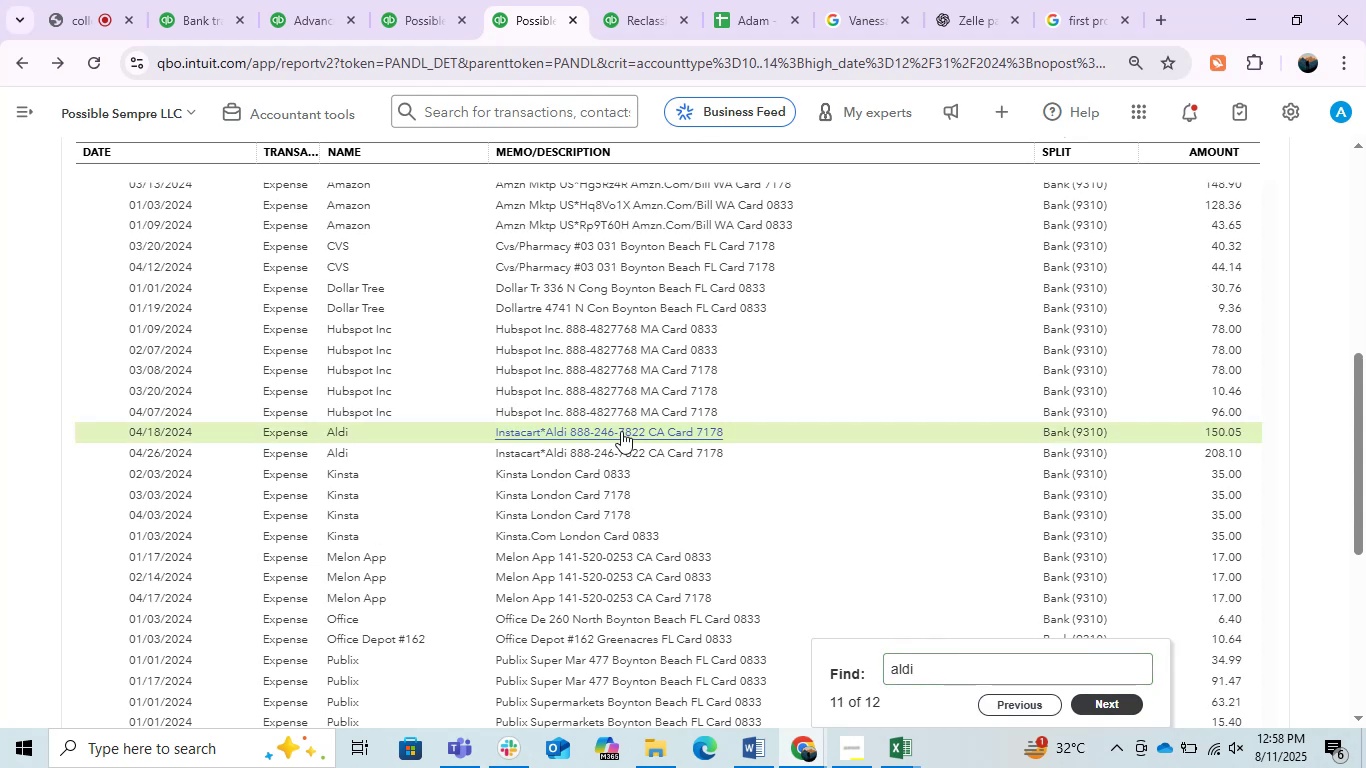 
left_click([617, 431])
 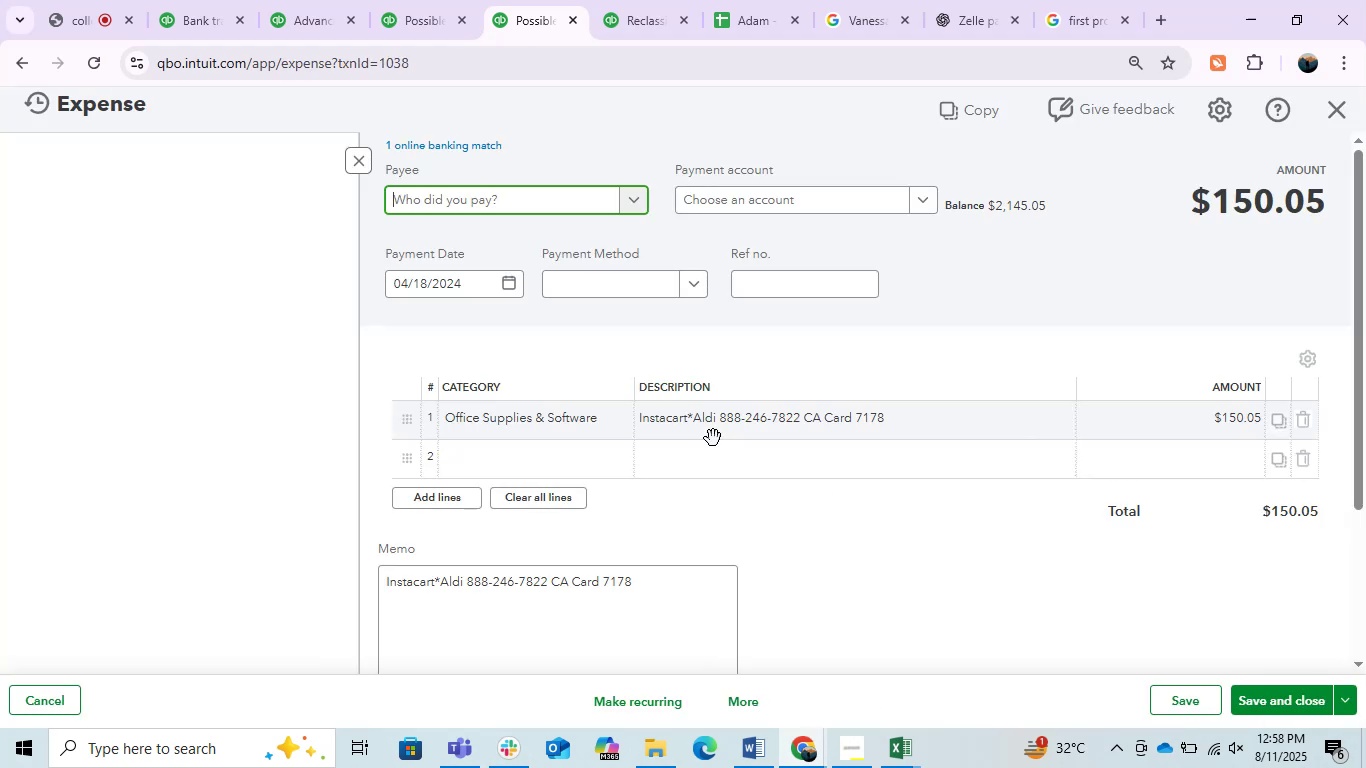 
left_click([544, 411])
 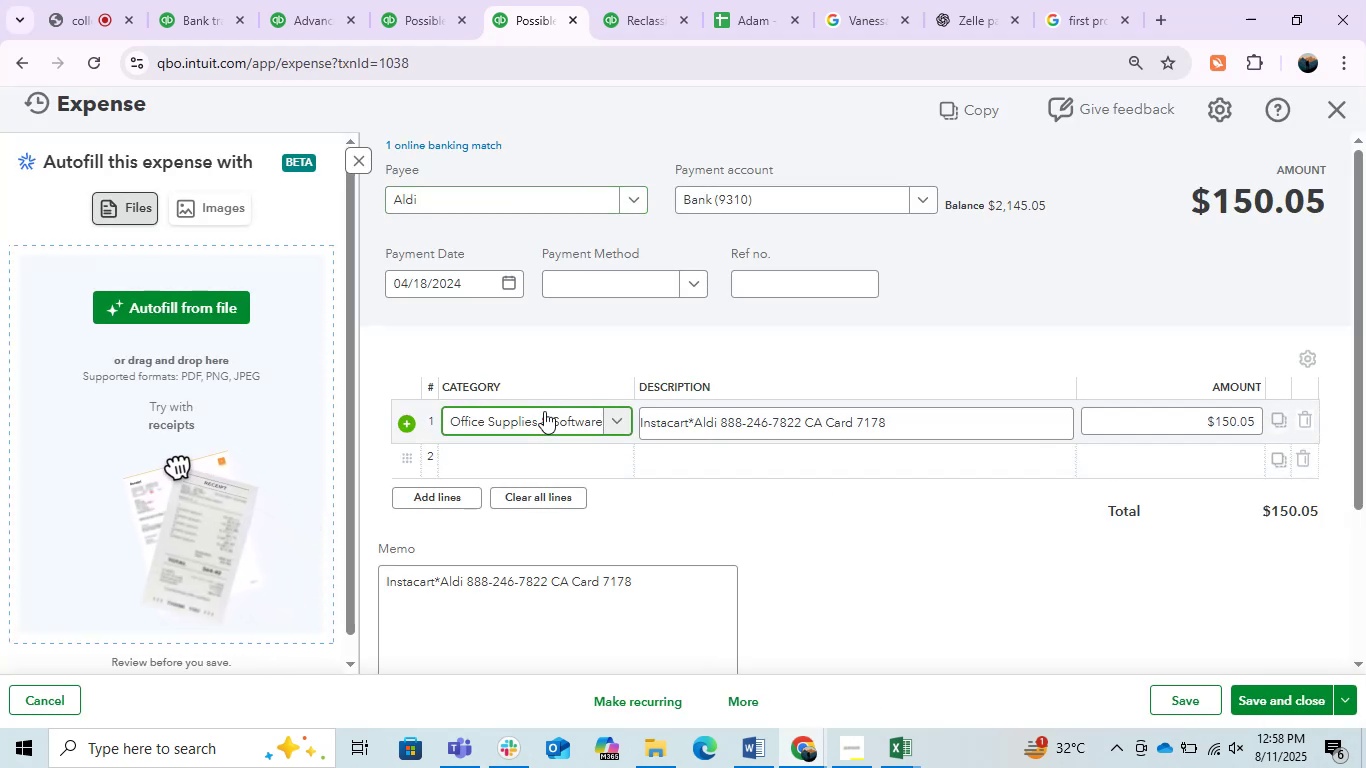 
left_click([544, 411])
 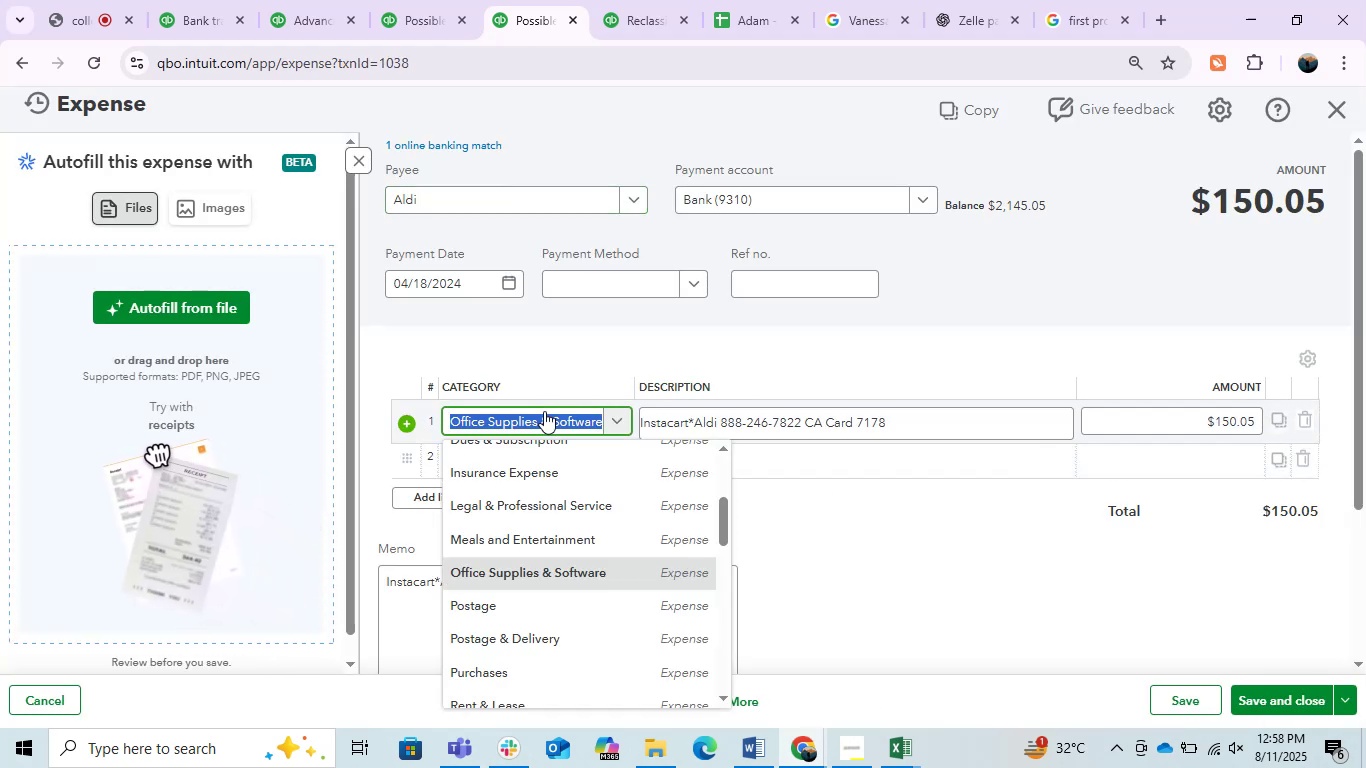 
type(meals)
 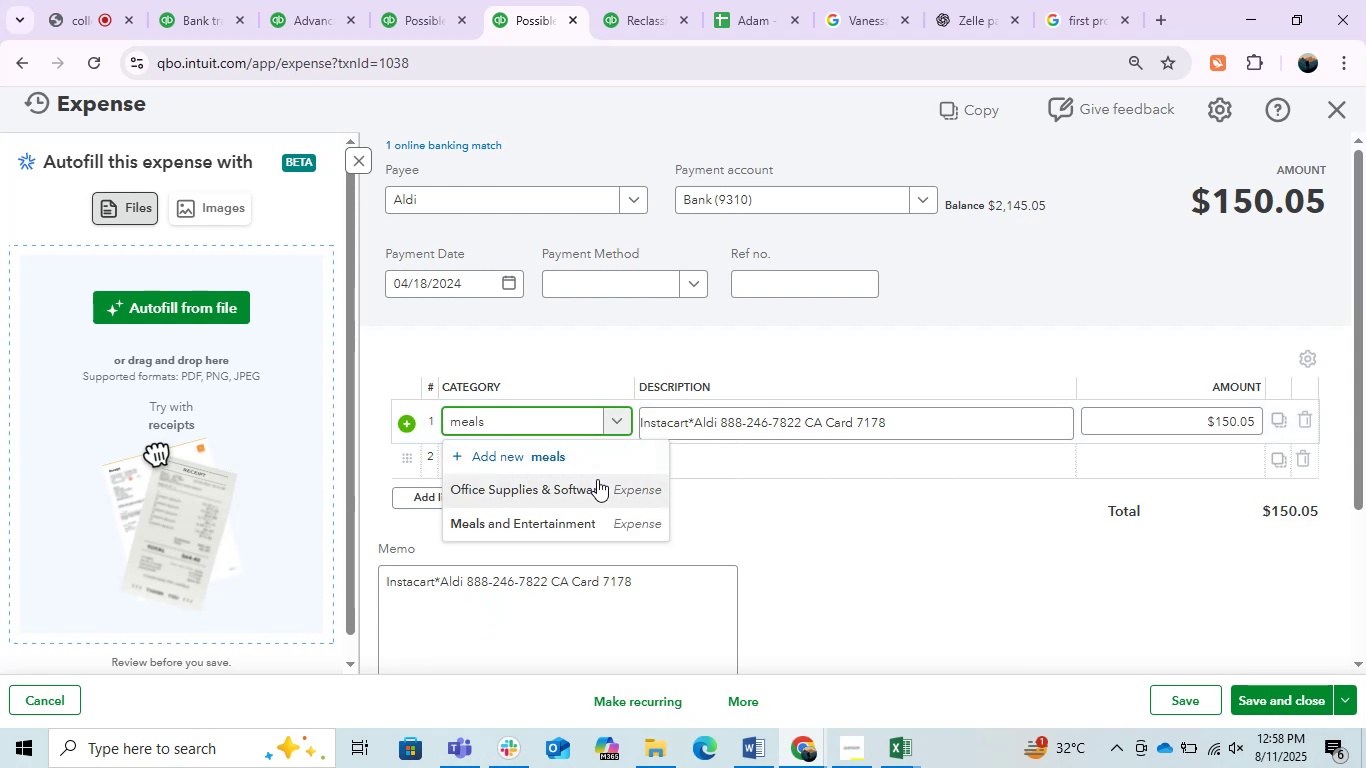 
left_click([588, 517])
 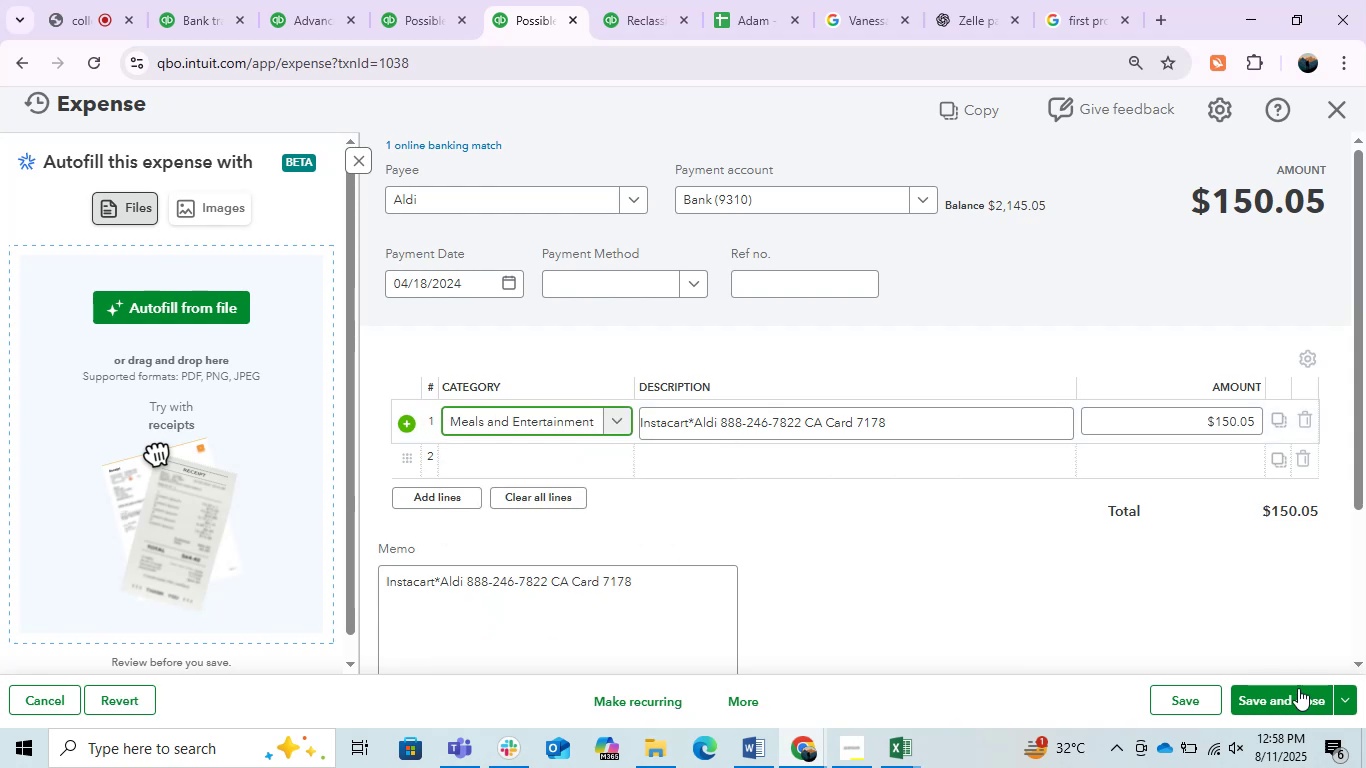 
left_click([1280, 695])
 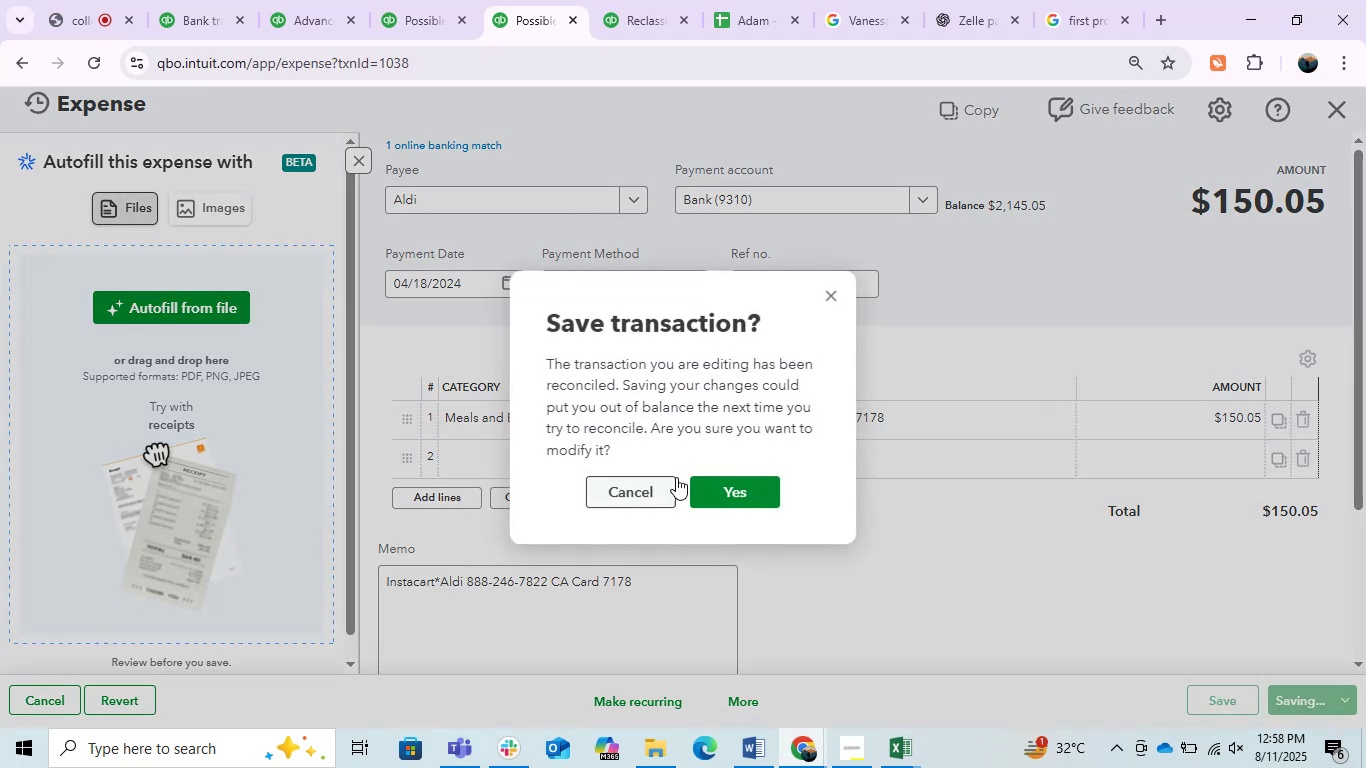 
left_click([736, 480])
 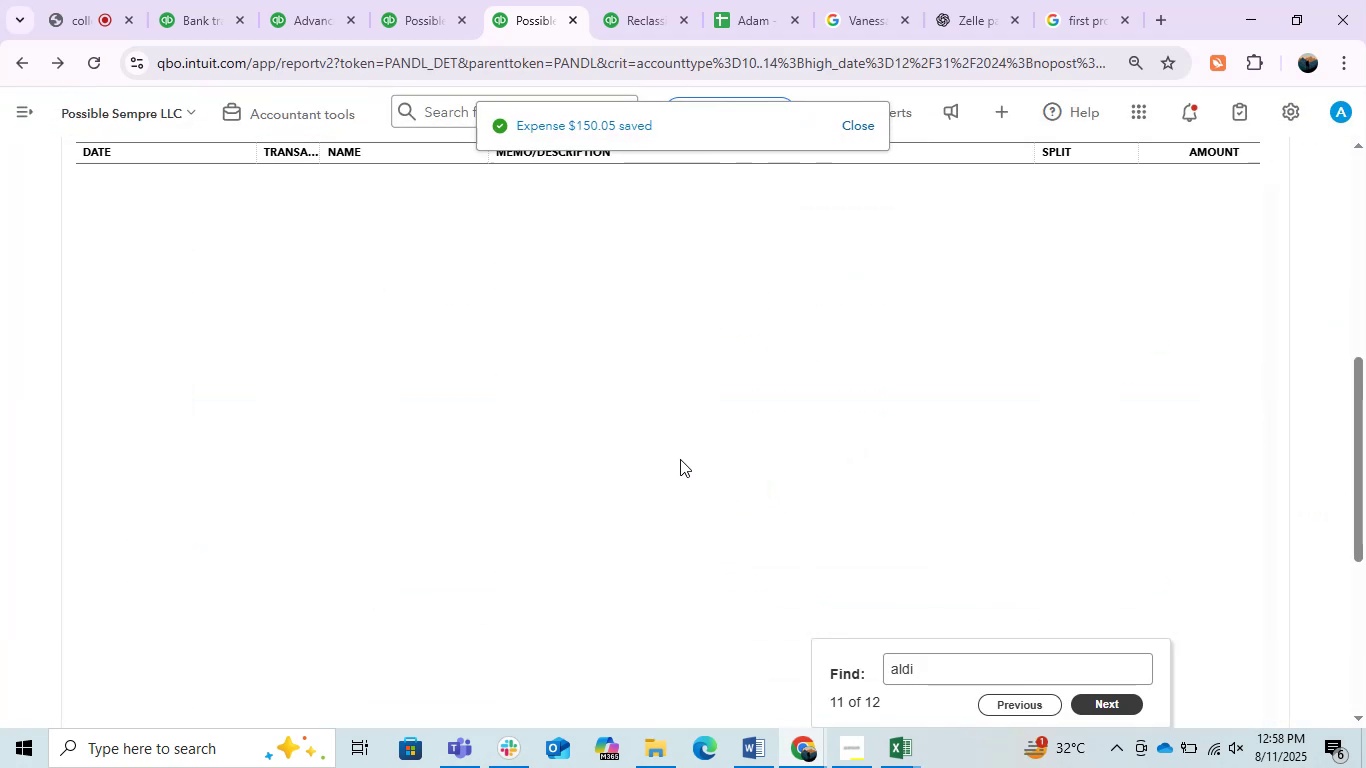 
left_click([1113, 707])
 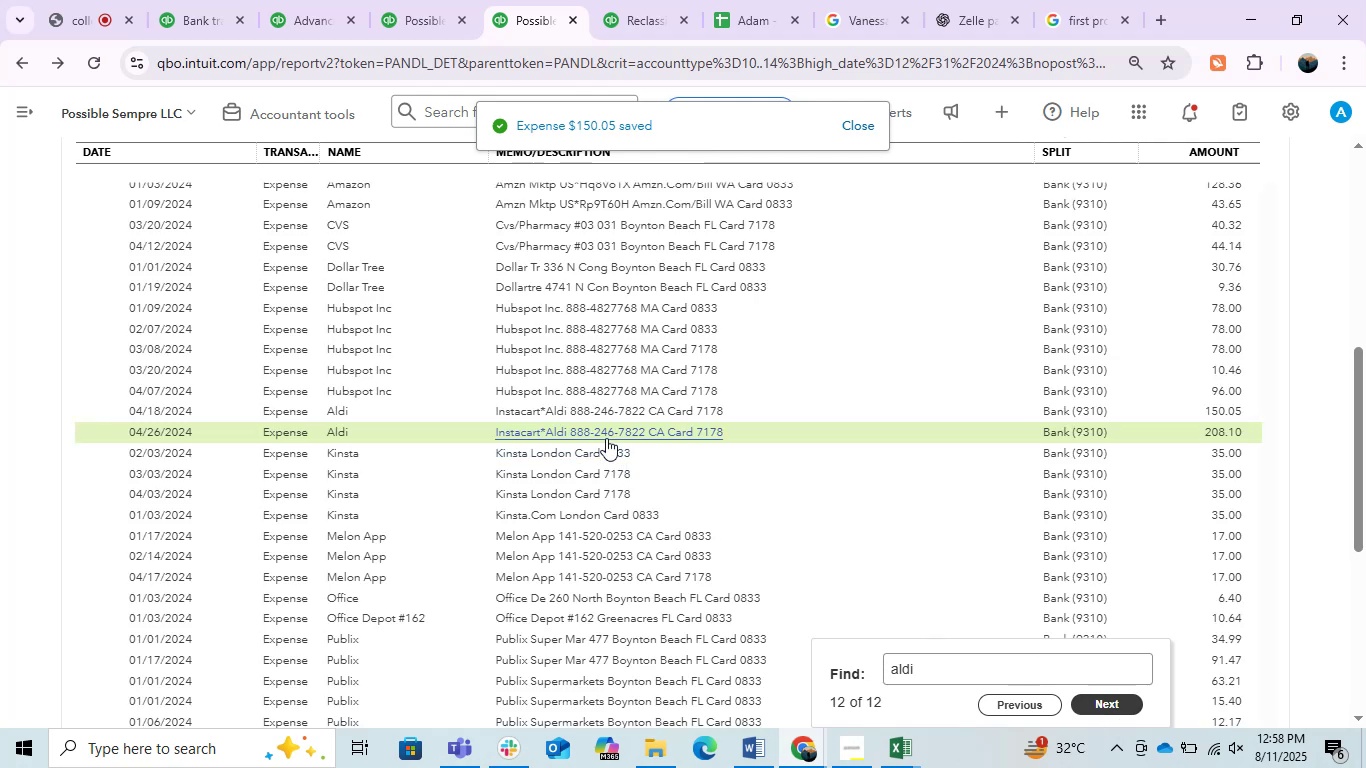 
left_click([604, 432])
 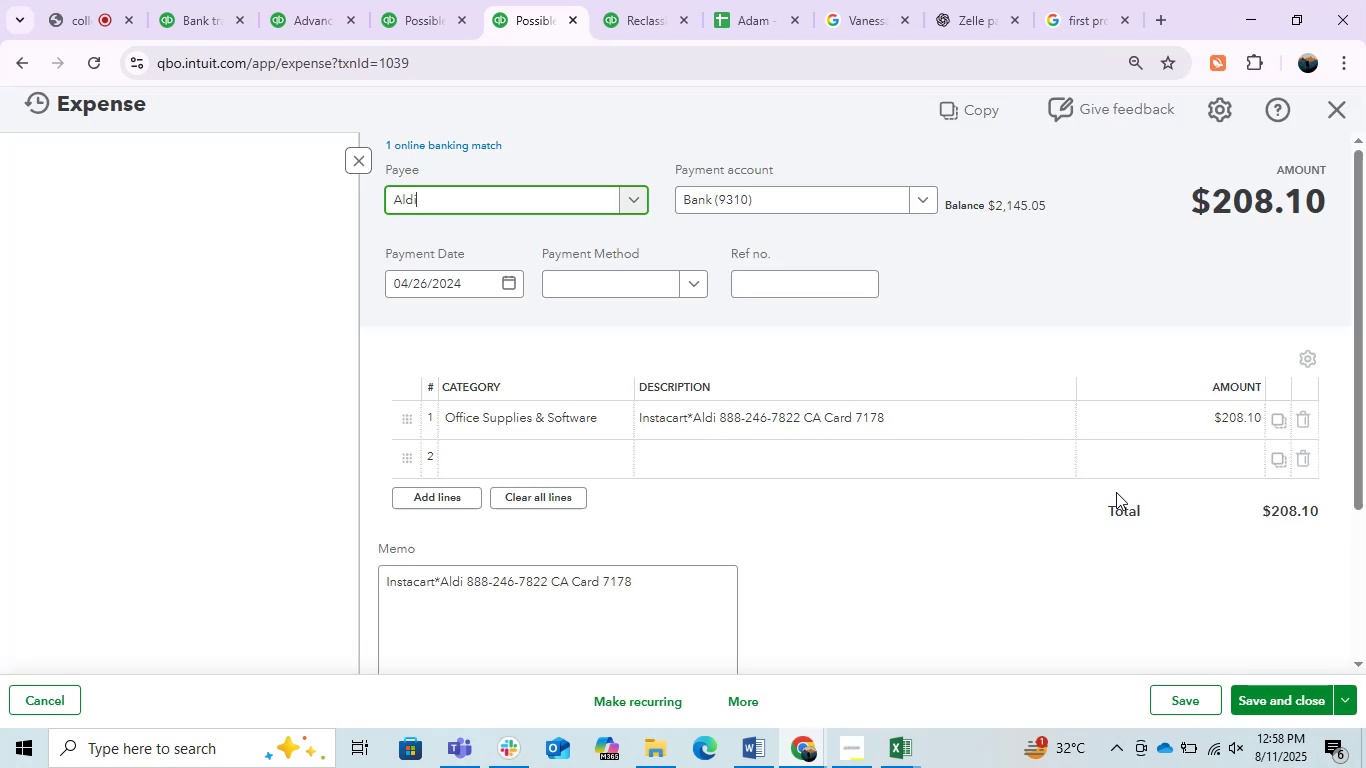 
left_click([537, 419])
 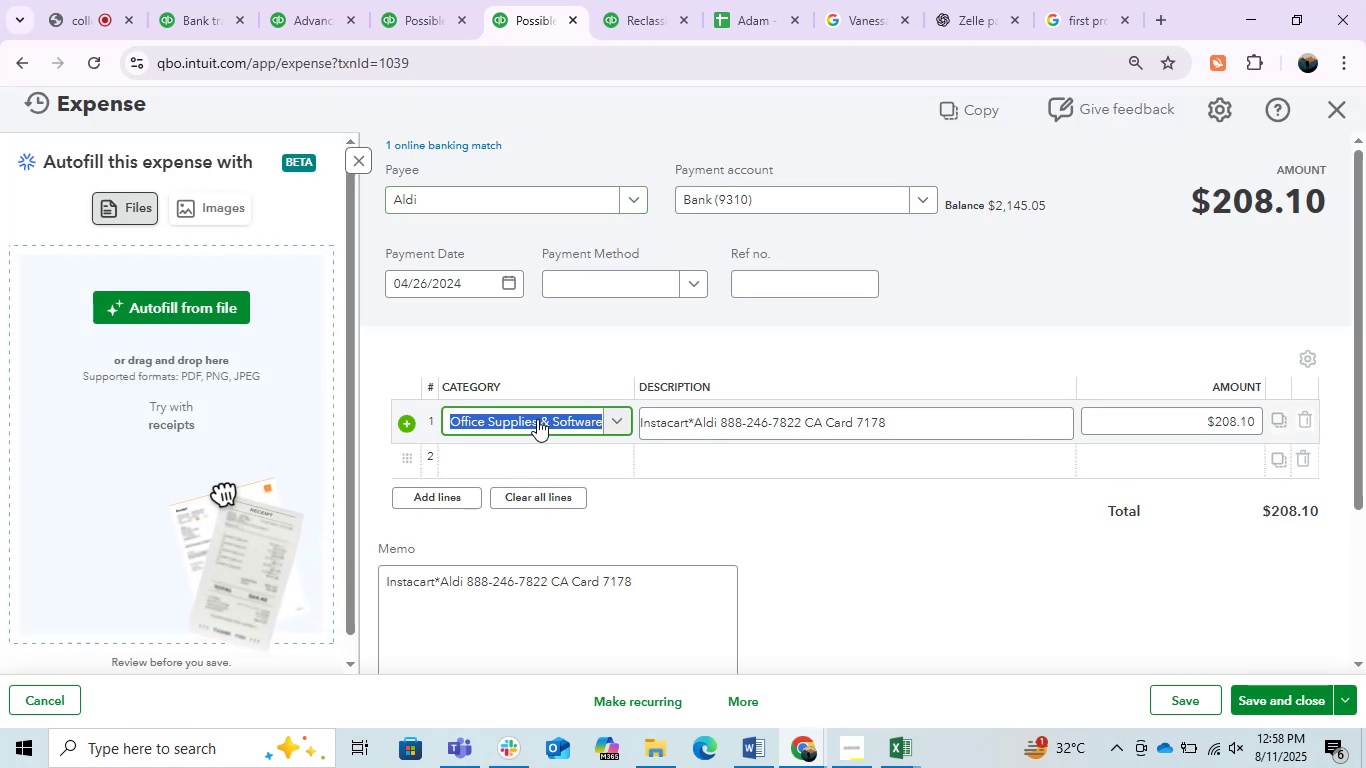 
type(meals)
 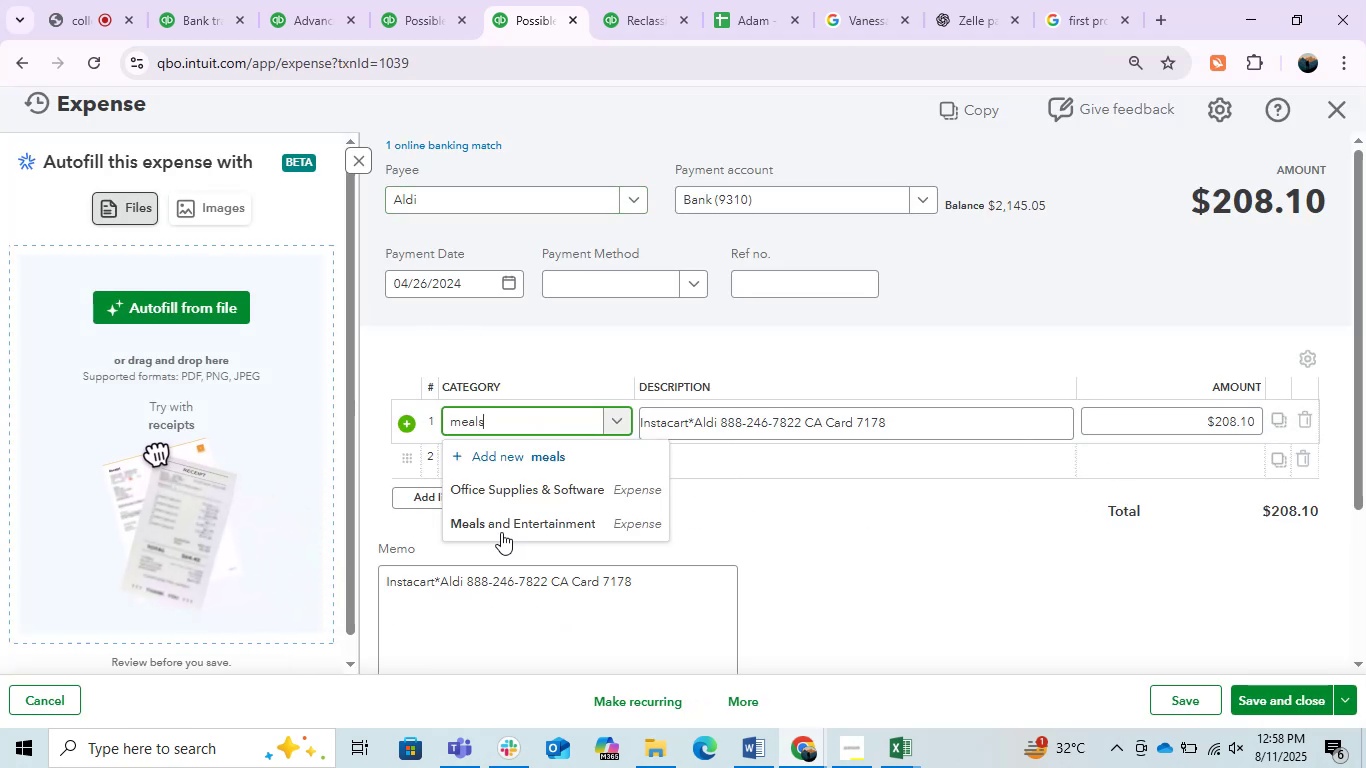 
left_click([510, 516])
 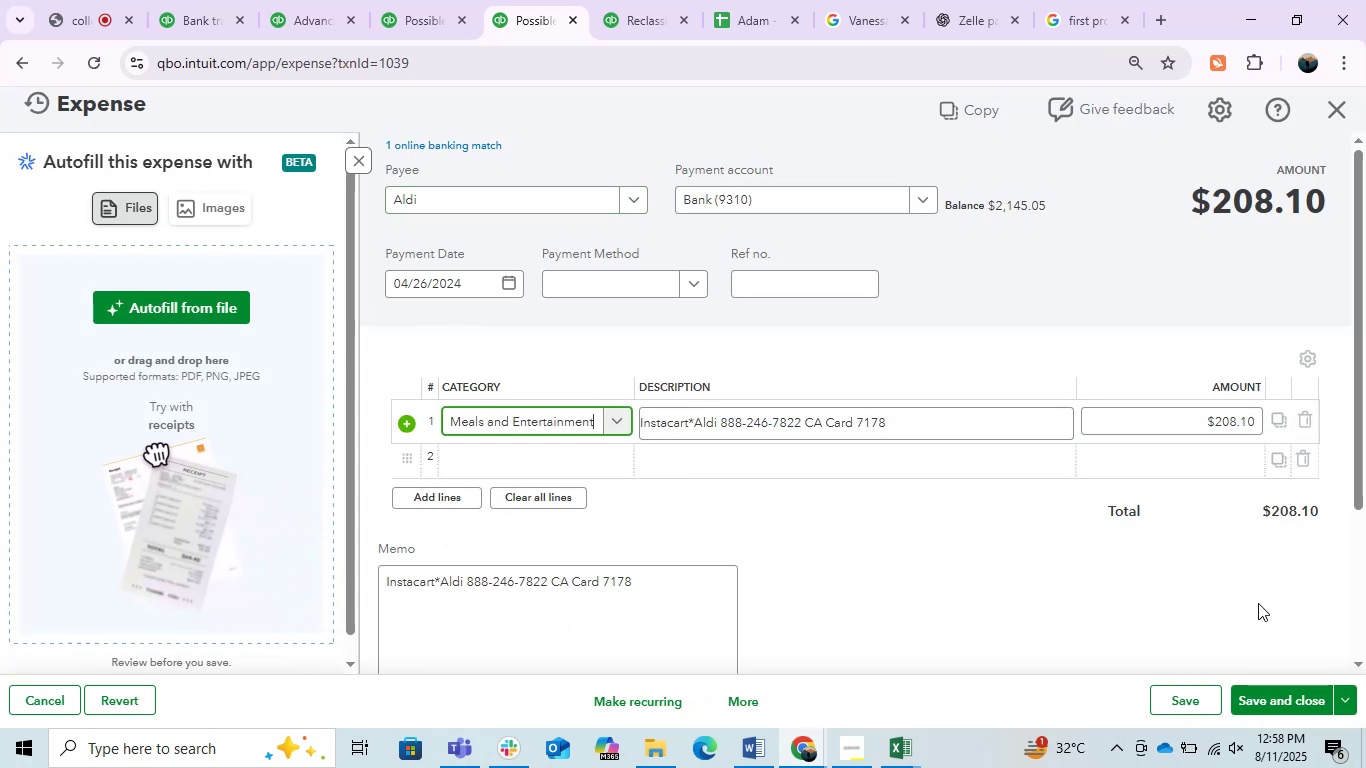 
left_click([1304, 688])
 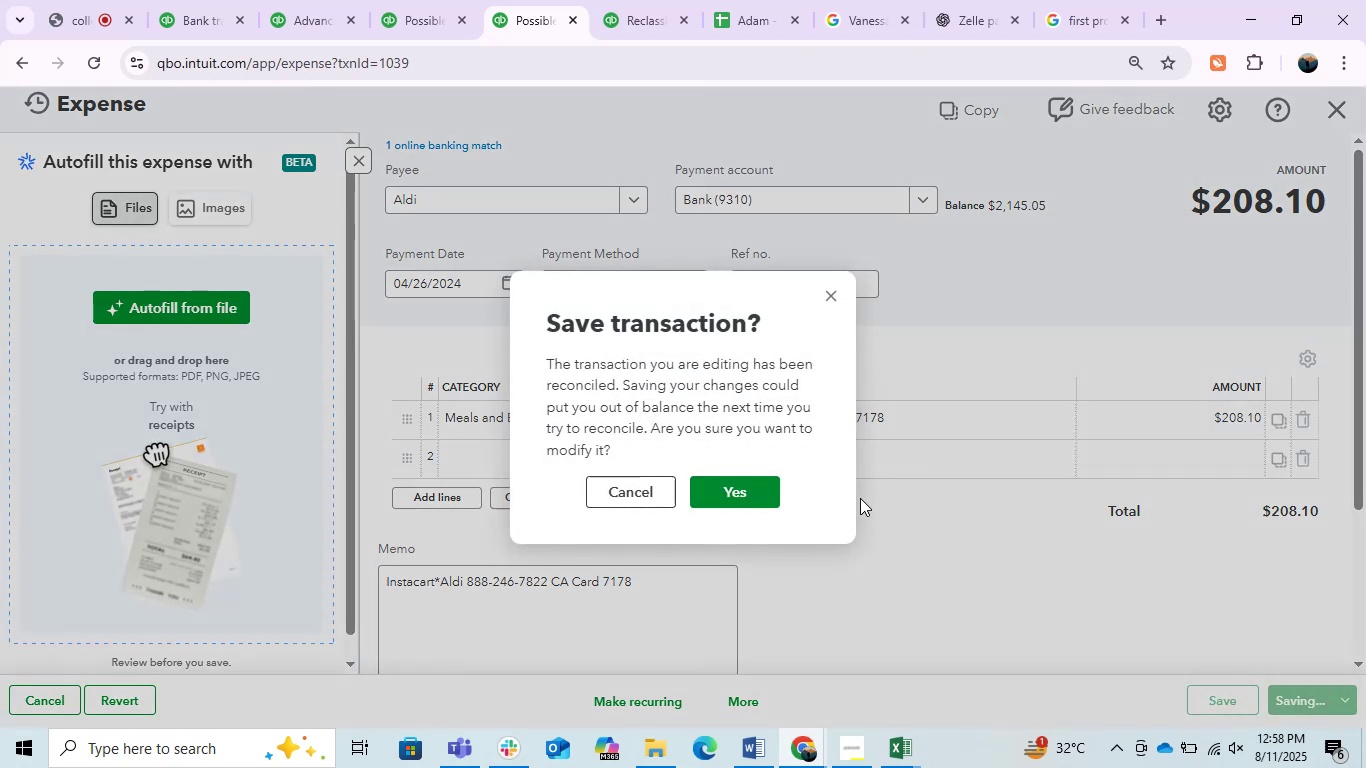 
left_click([747, 489])
 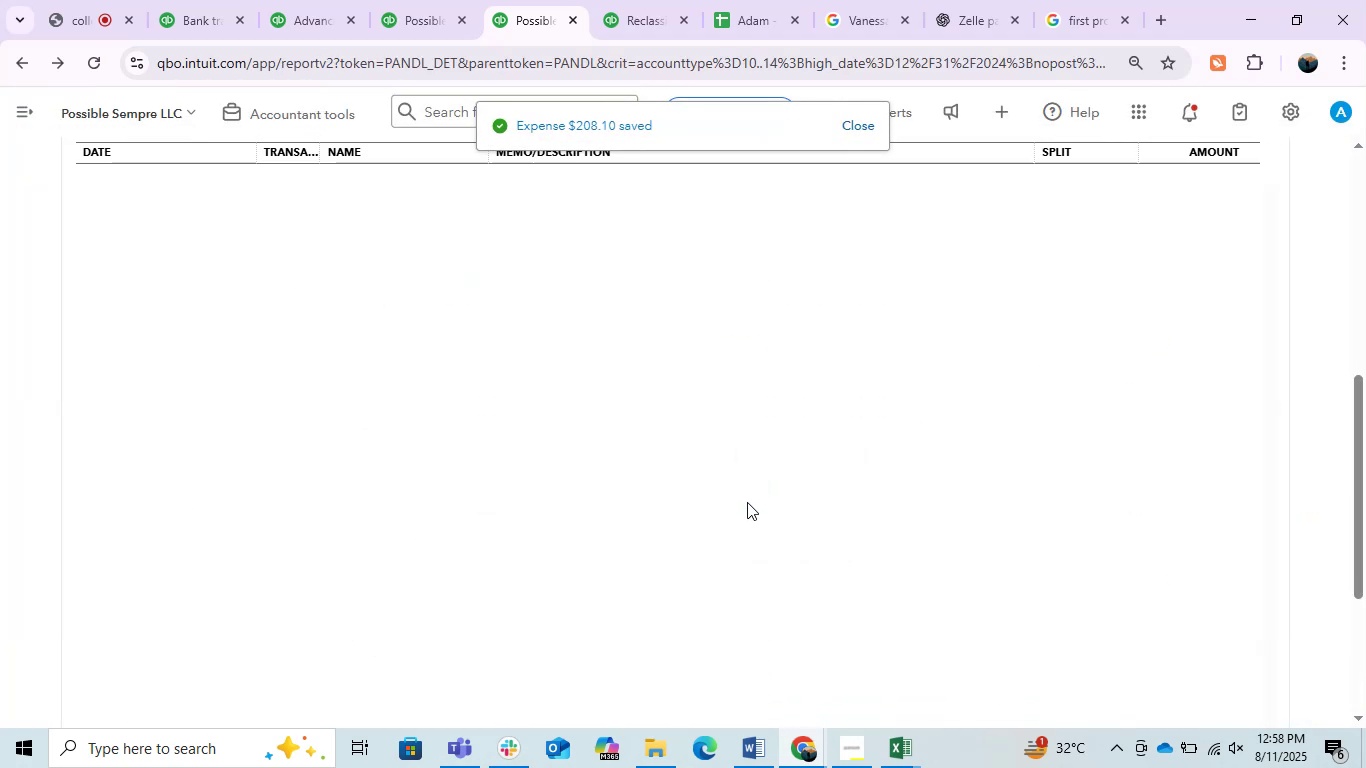 
wait(10.02)
 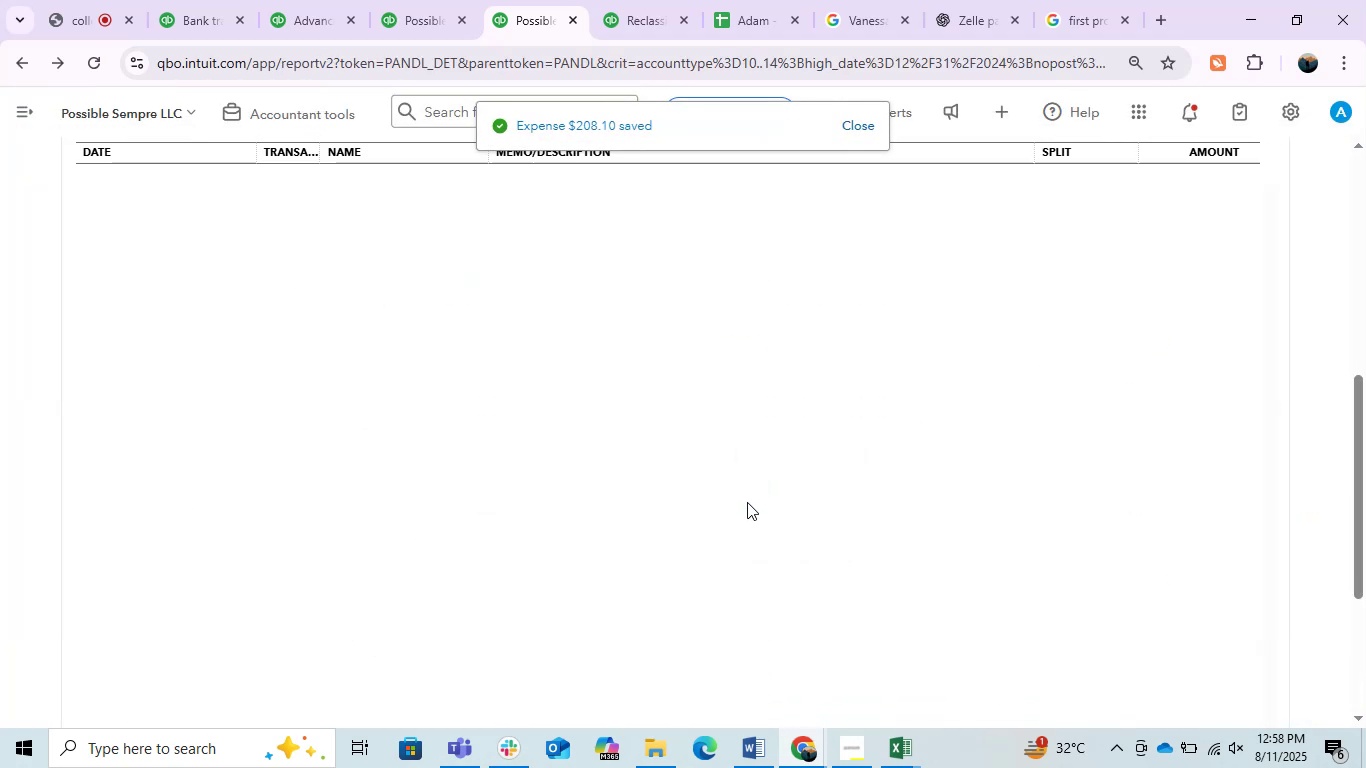 
left_click_drag(start_coordinate=[293, 327], to_coordinate=[259, 324])
 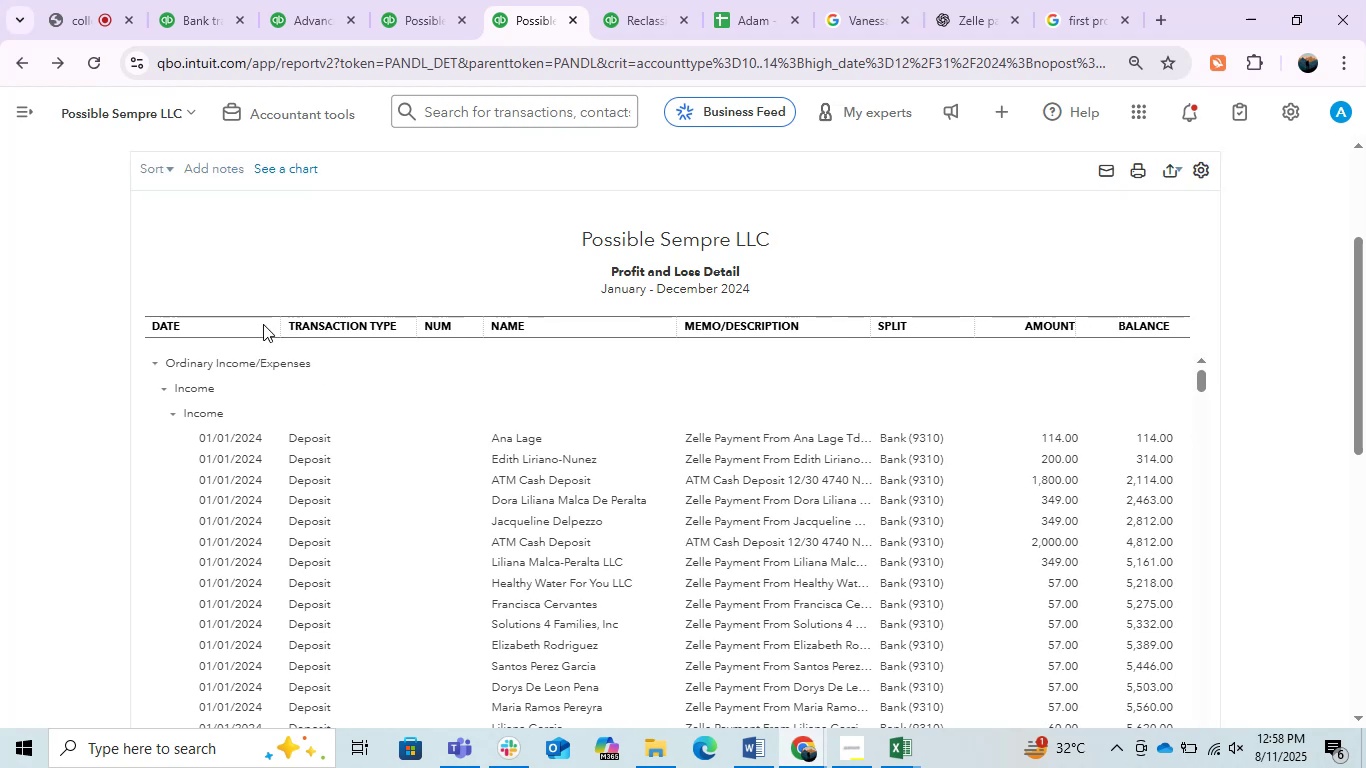 
left_click_drag(start_coordinate=[274, 324], to_coordinate=[267, 324])
 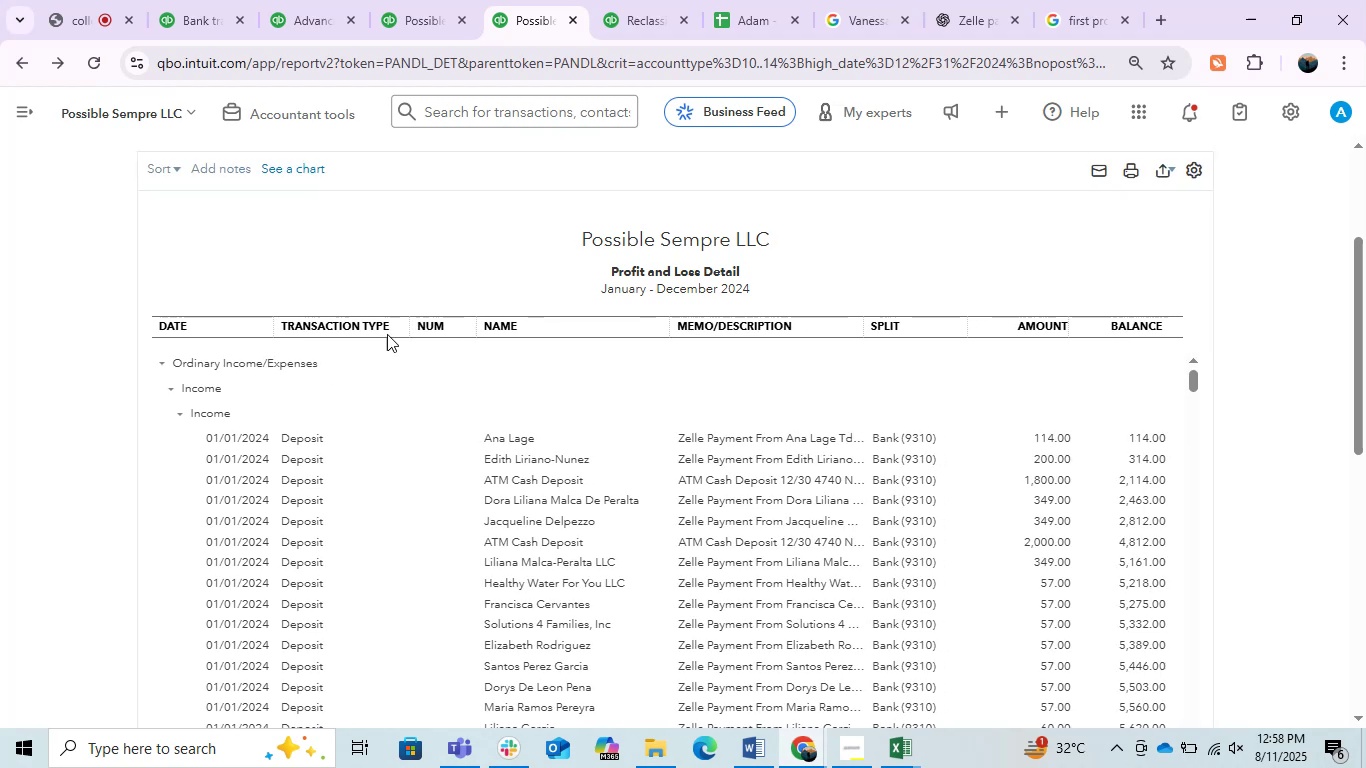 
left_click_drag(start_coordinate=[406, 334], to_coordinate=[349, 335])
 